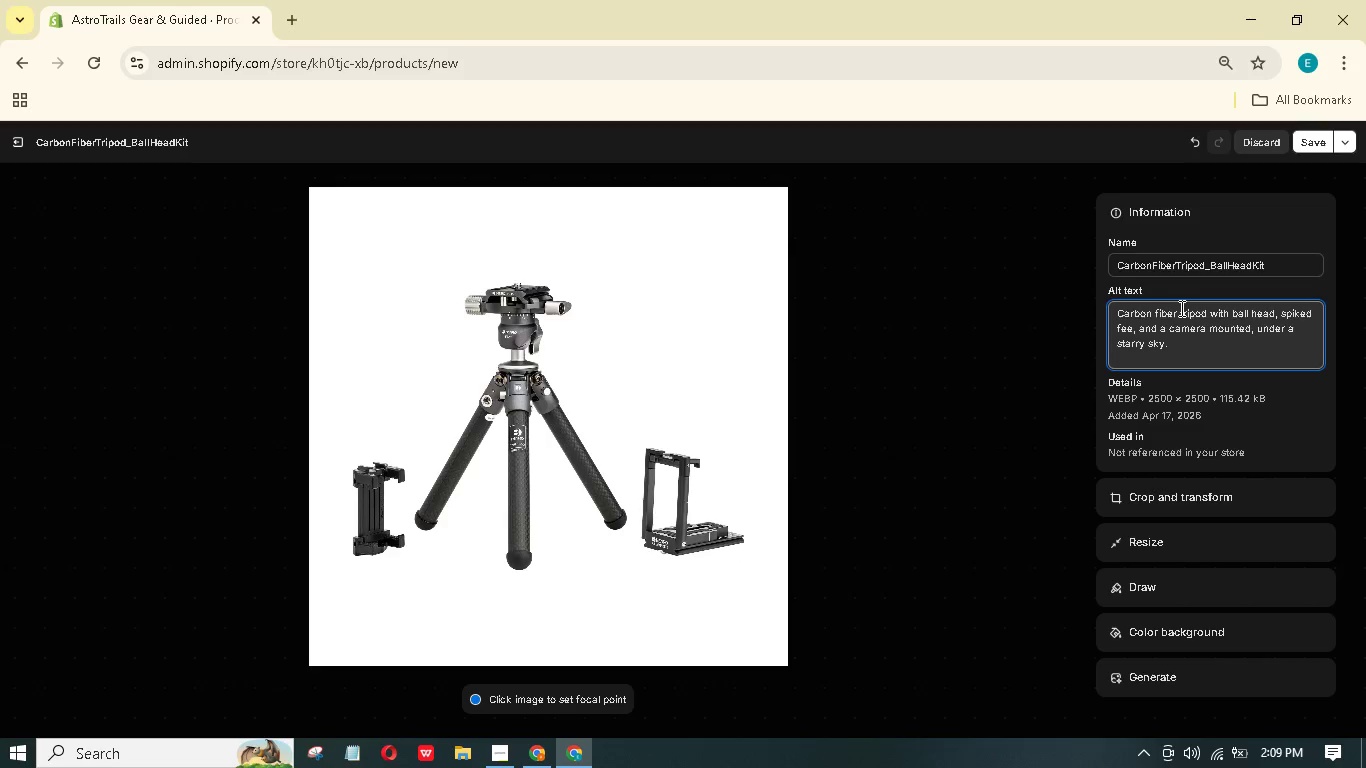 
wait(10.13)
 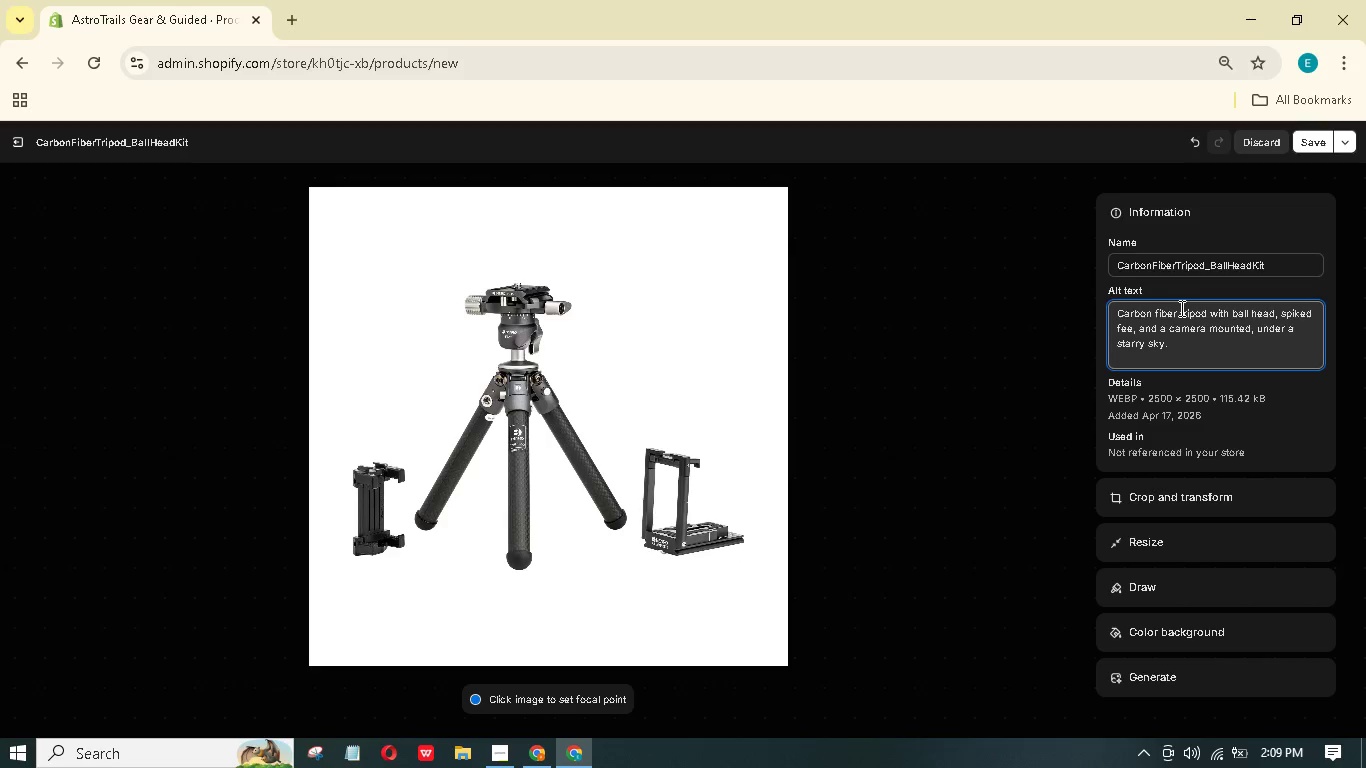 
mouse_move([805, 169])
 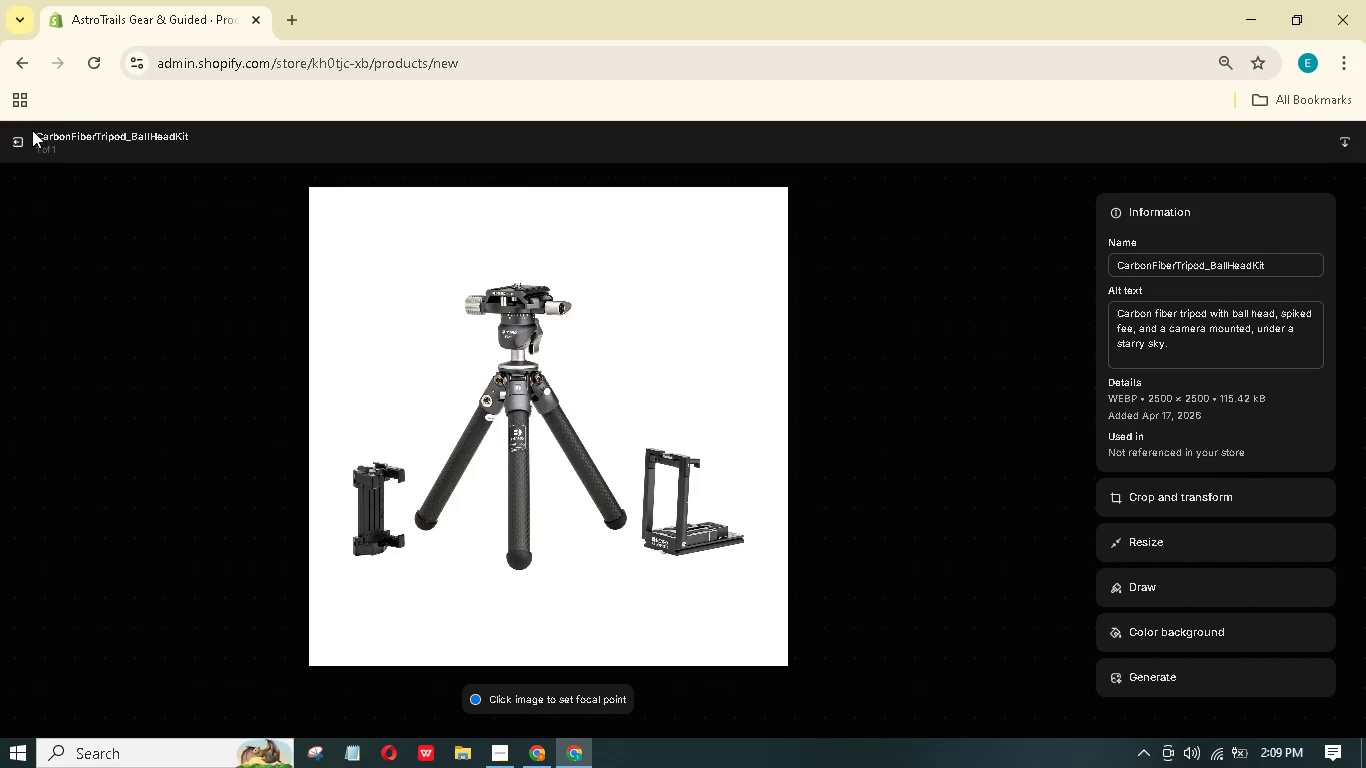 
left_click([27, 138])
 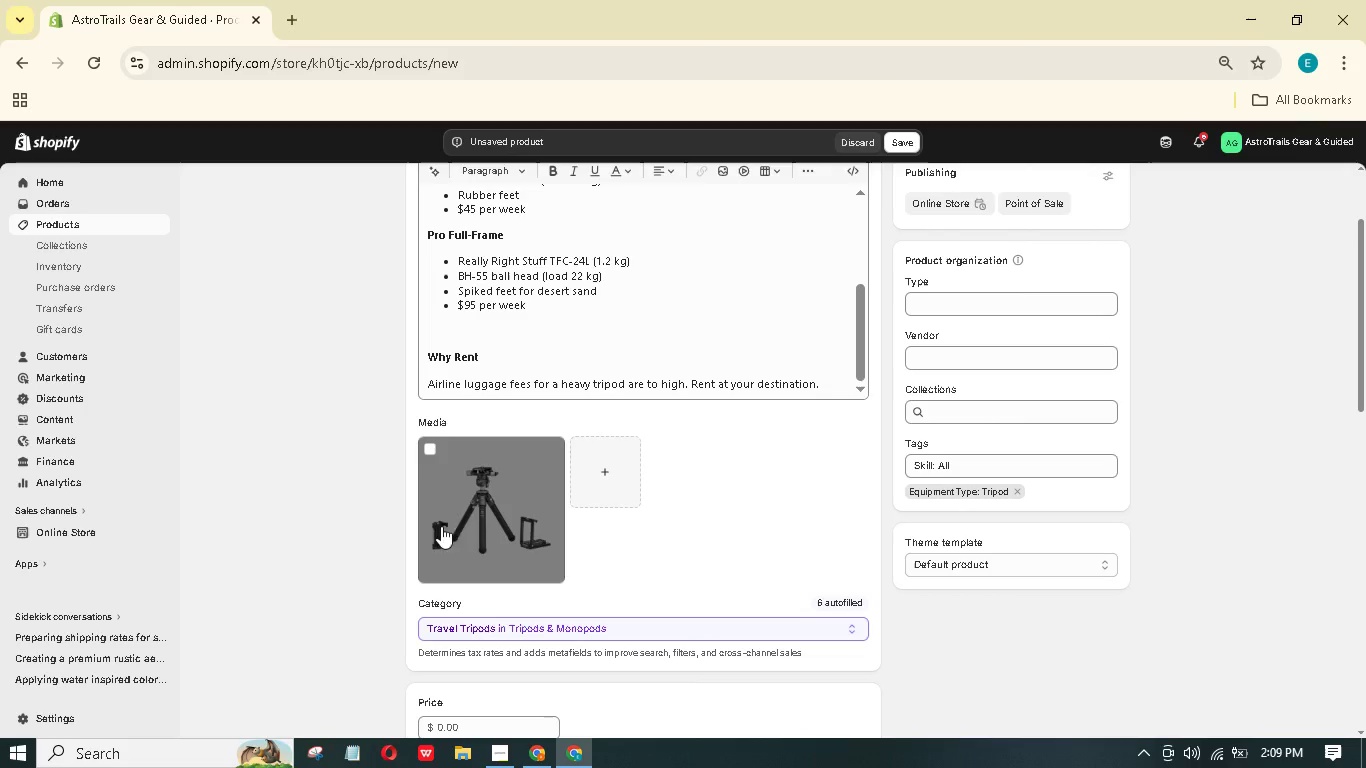 
scroll: coordinate [564, 539], scroll_direction: down, amount: 2.0
 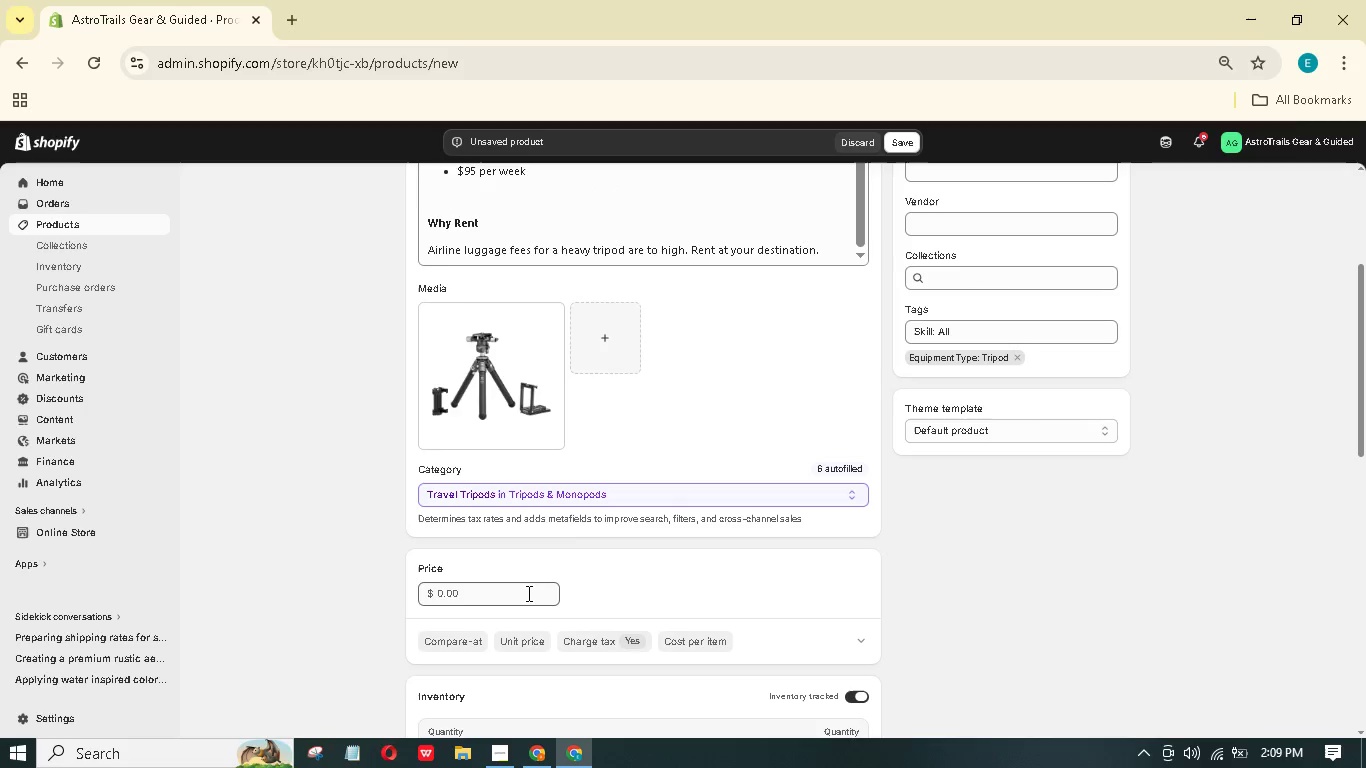 
left_click([525, 593])
 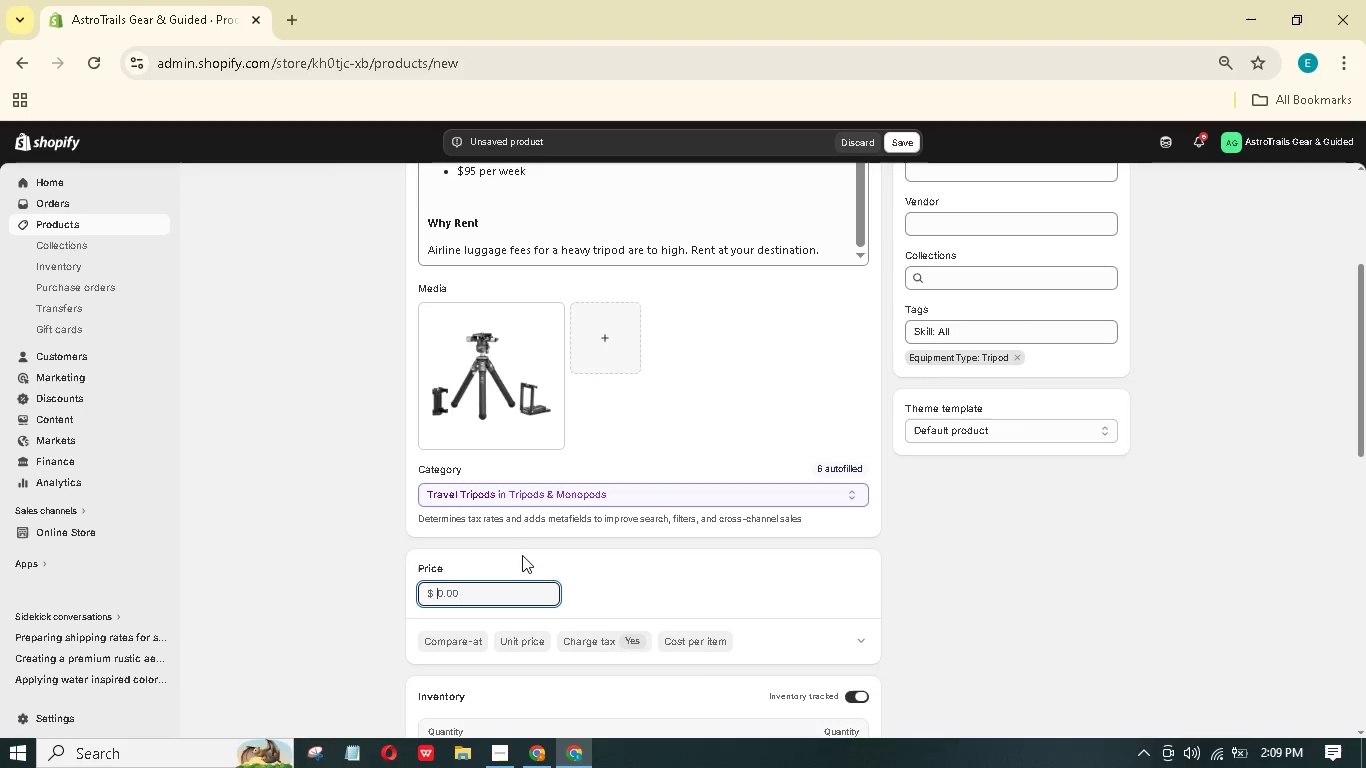 
wait(5.55)
 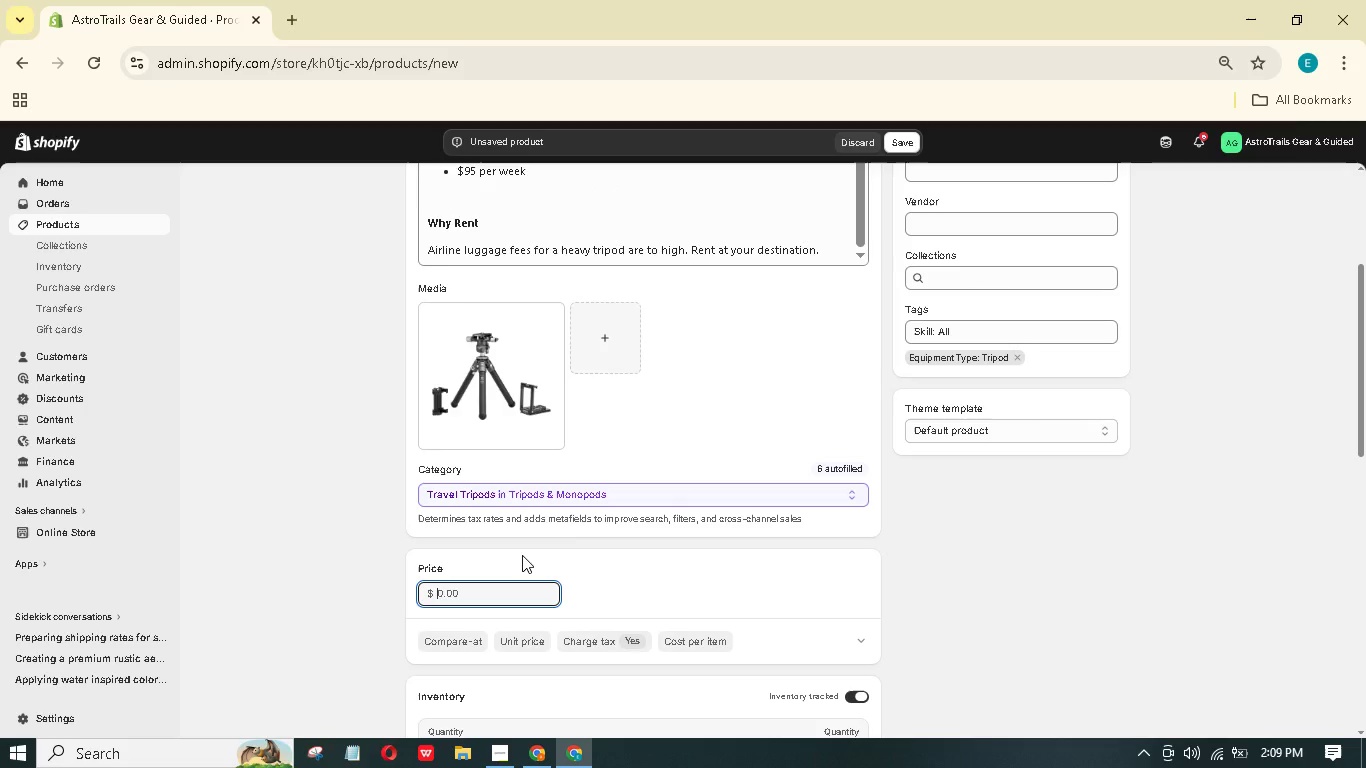 
key(Numpad4)
 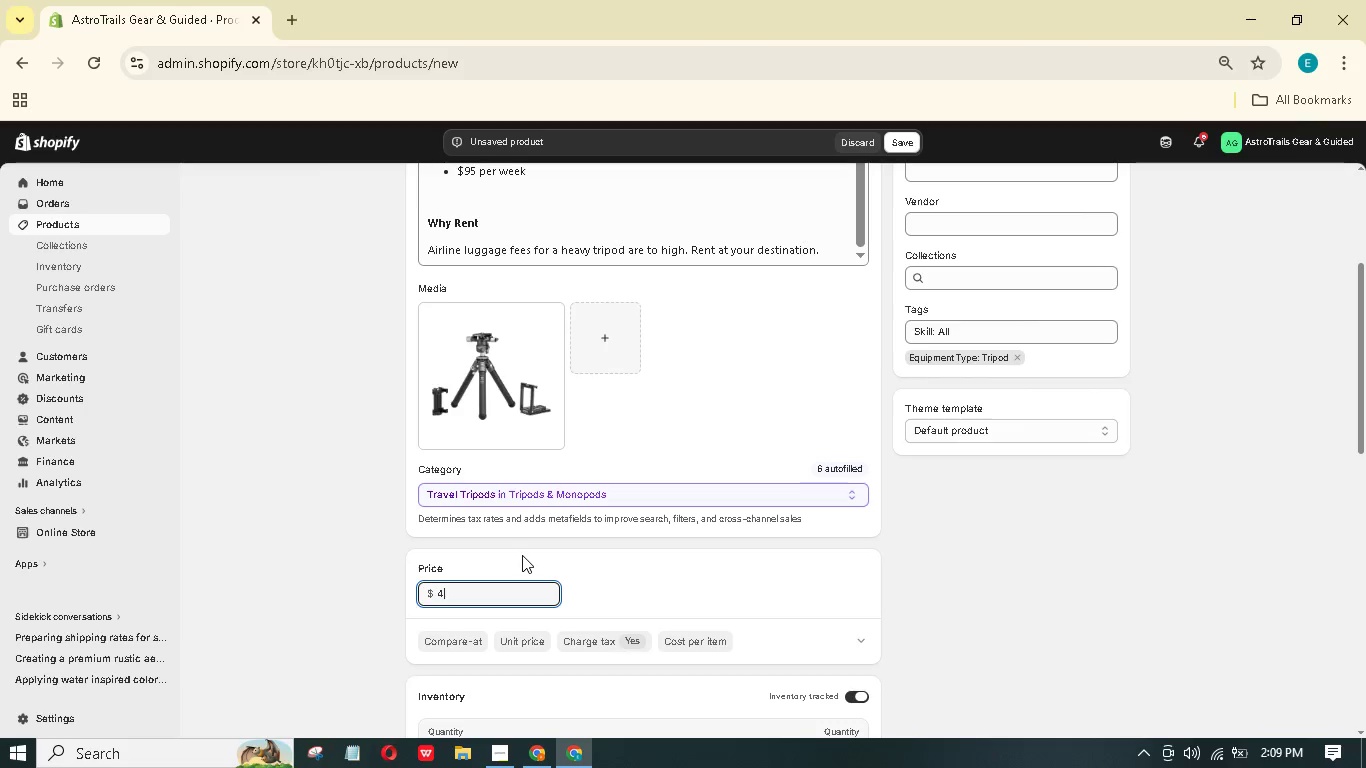 
key(Numpad5)
 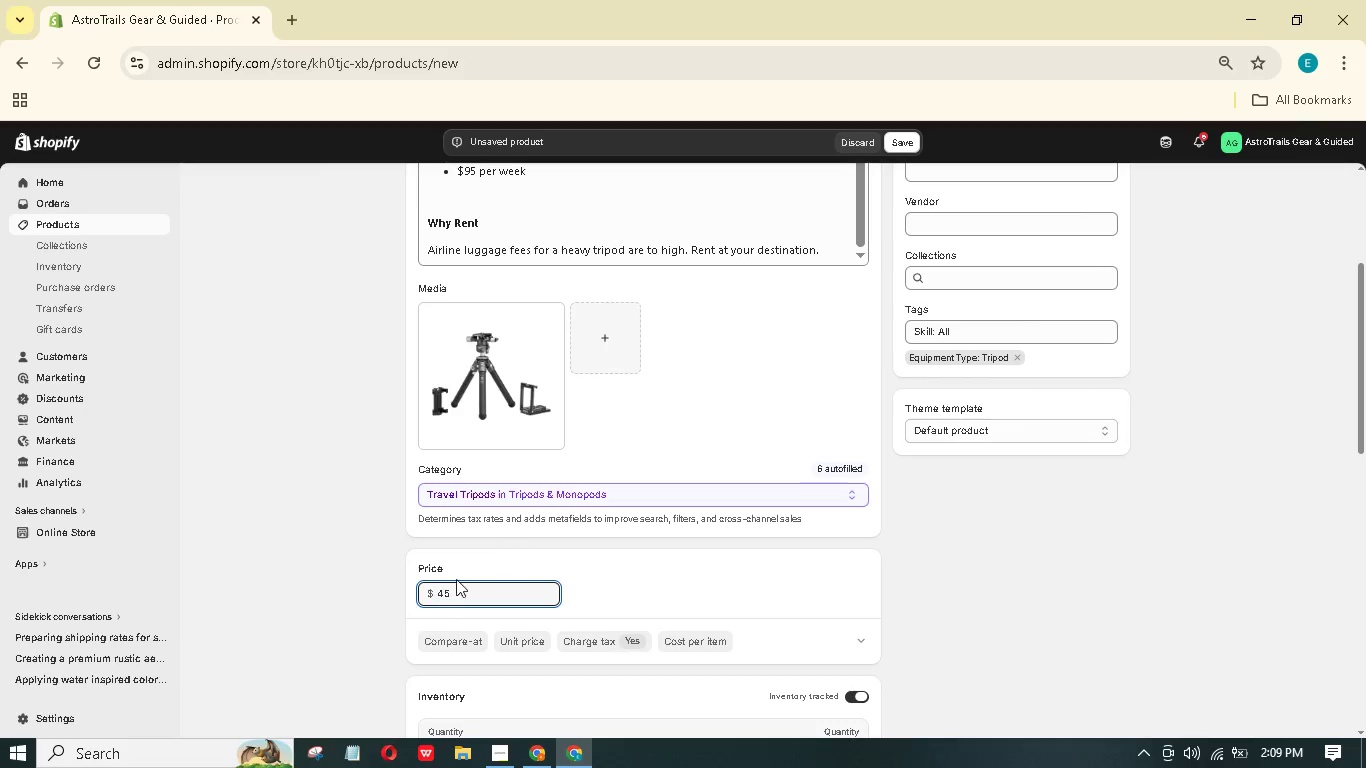 
left_click([455, 646])
 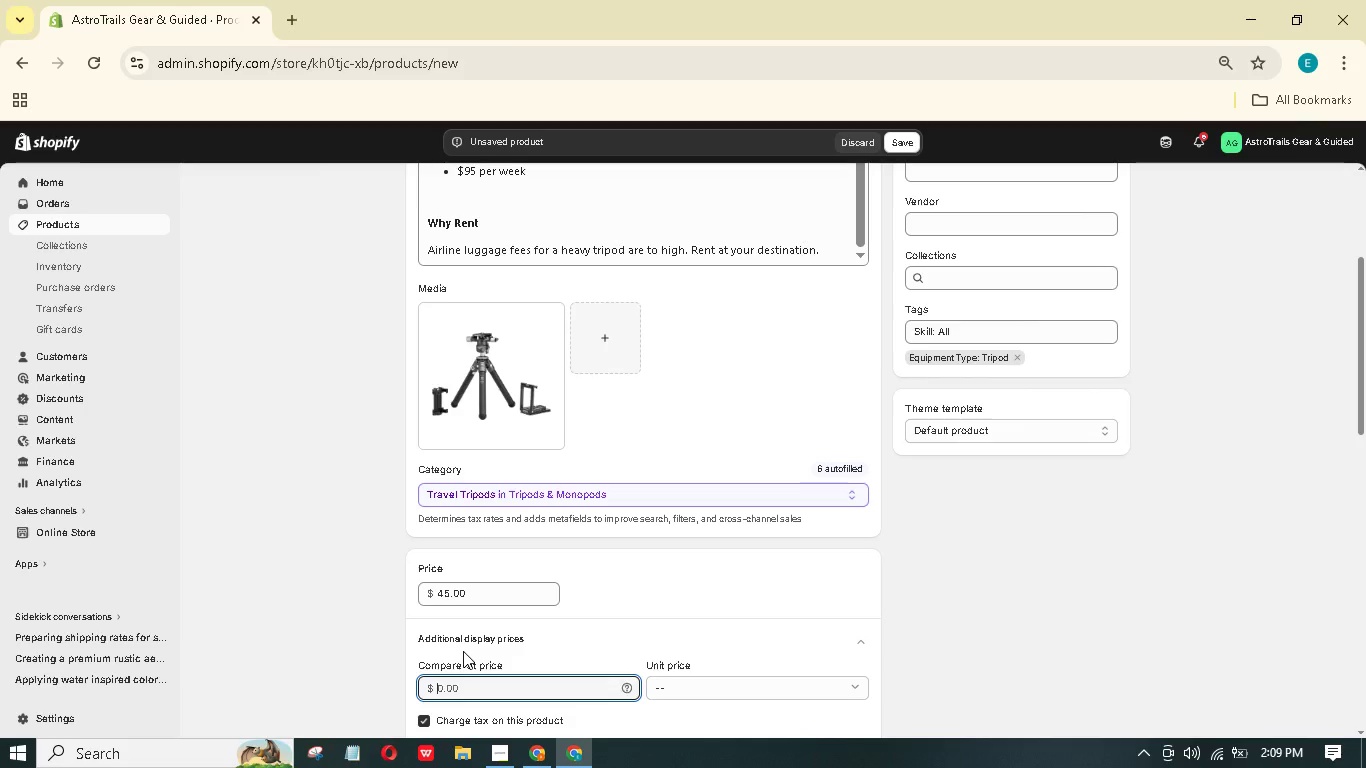 
wait(5.56)
 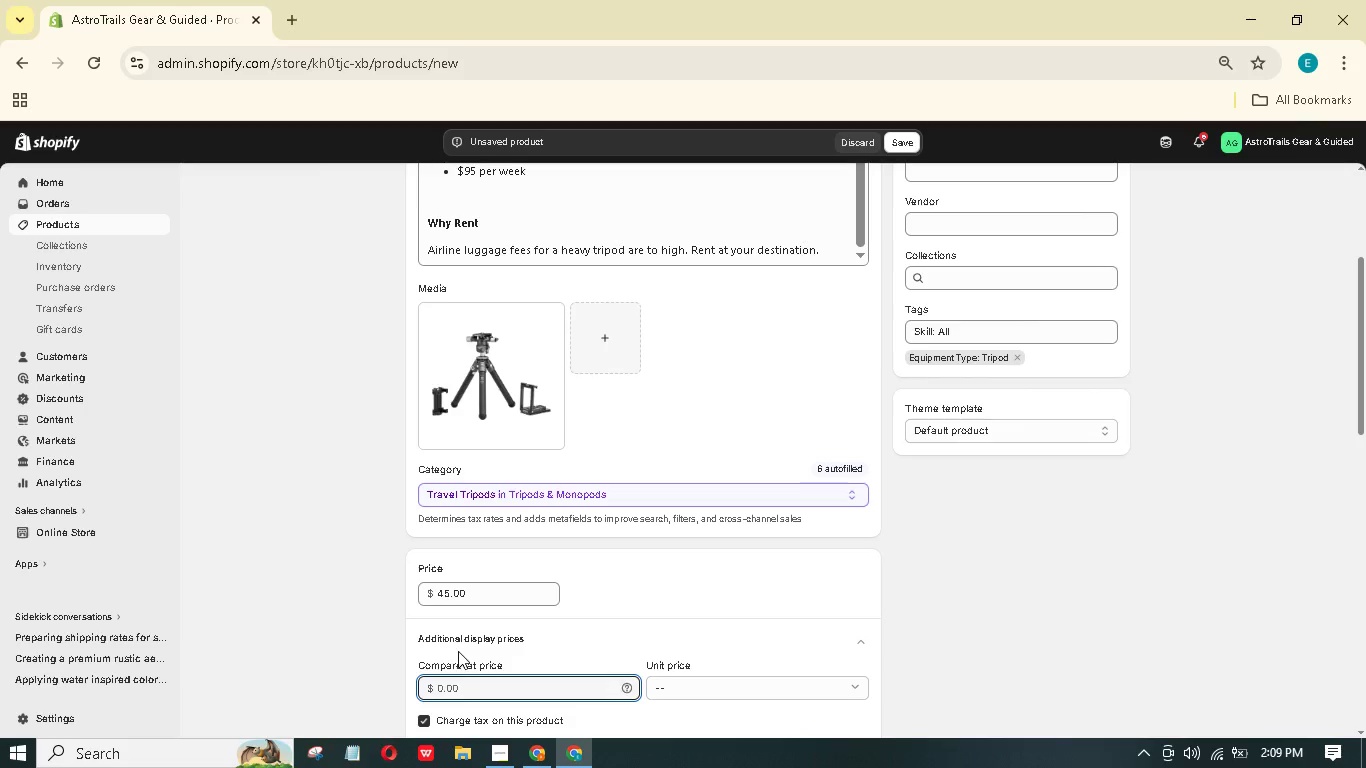 
key(Numpad1)
 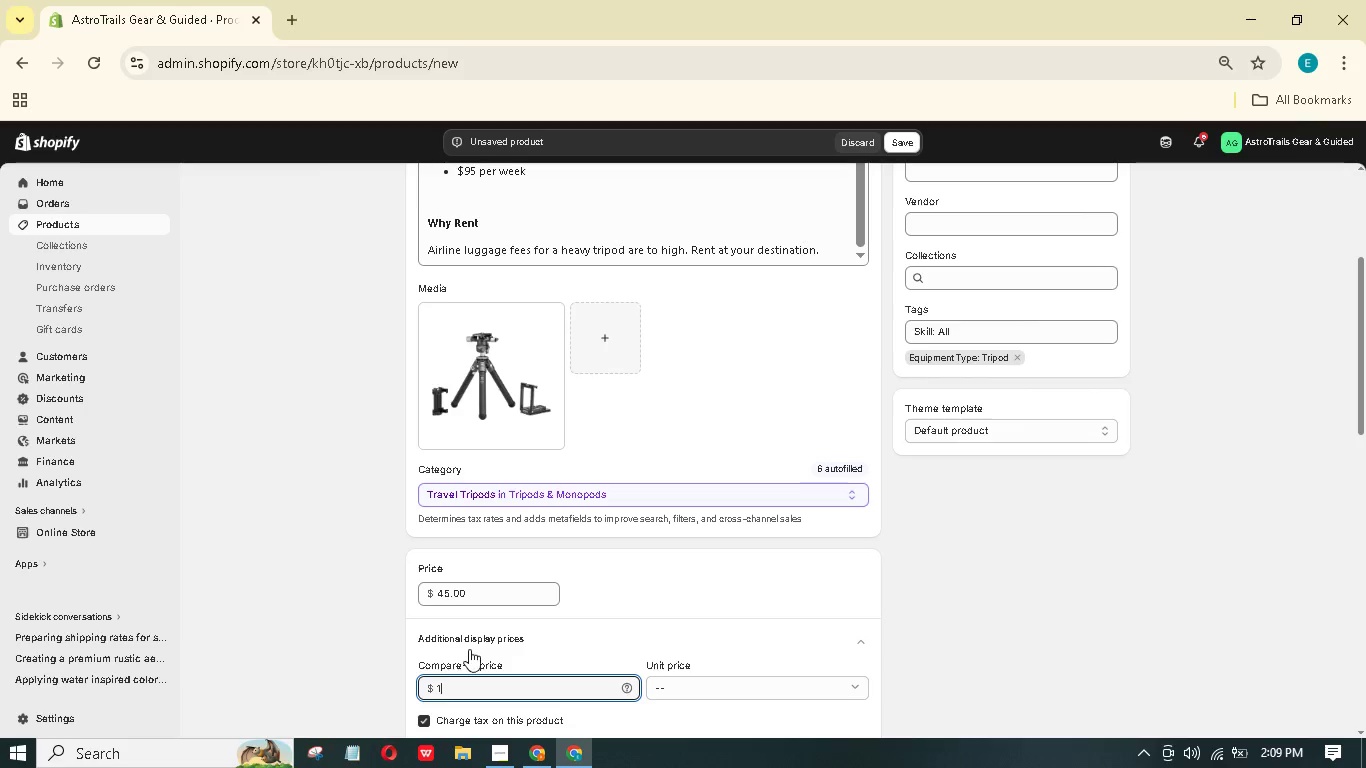 
key(Numpad9)
 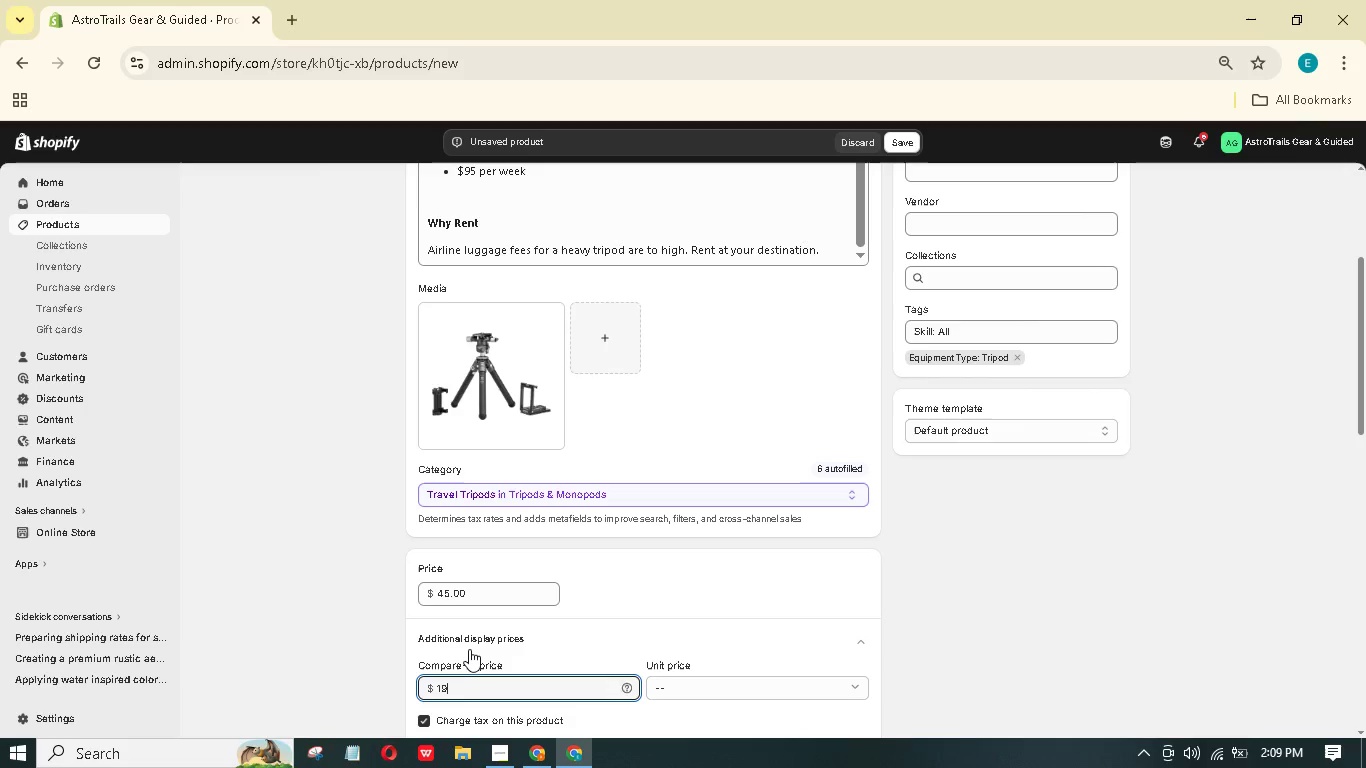 
key(Numpad9)
 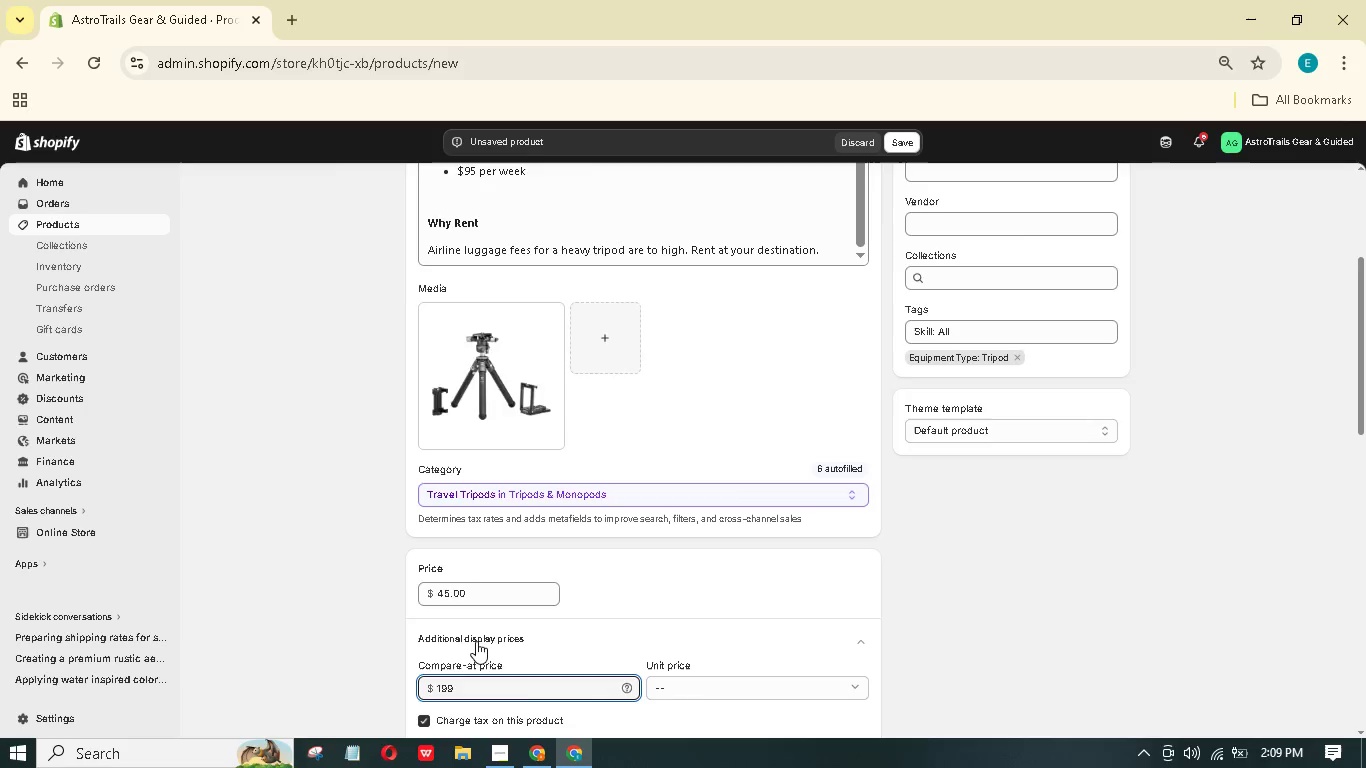 
scroll: coordinate [518, 645], scroll_direction: down, amount: 3.0
 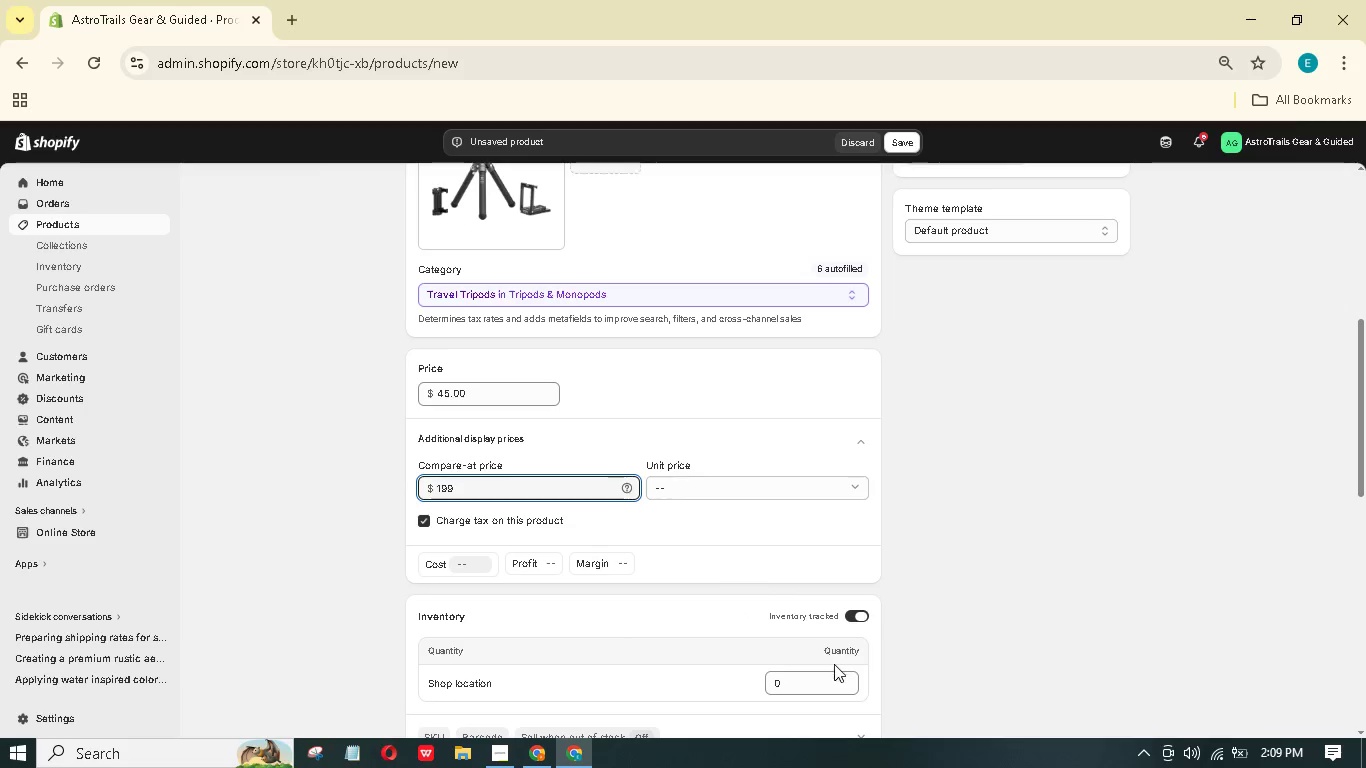 
left_click([821, 684])
 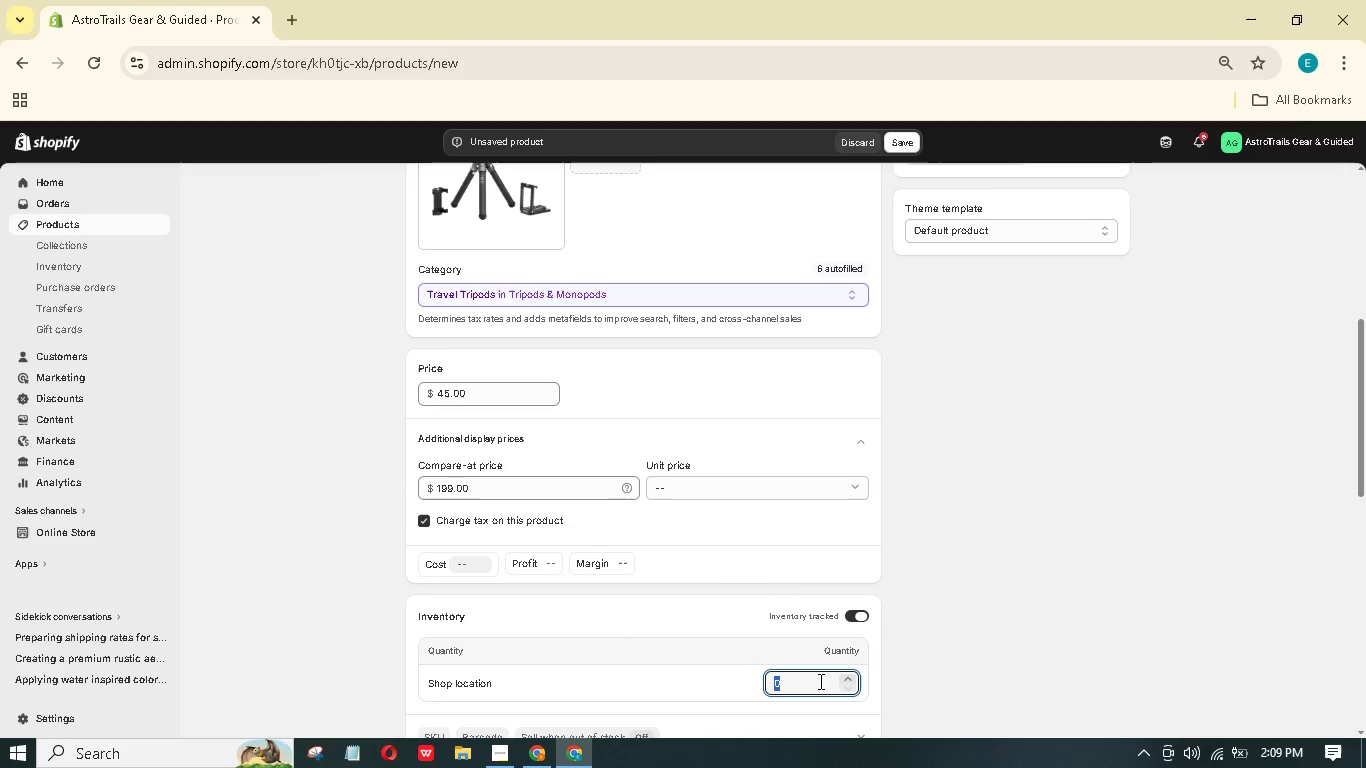 
key(Numpad5)
 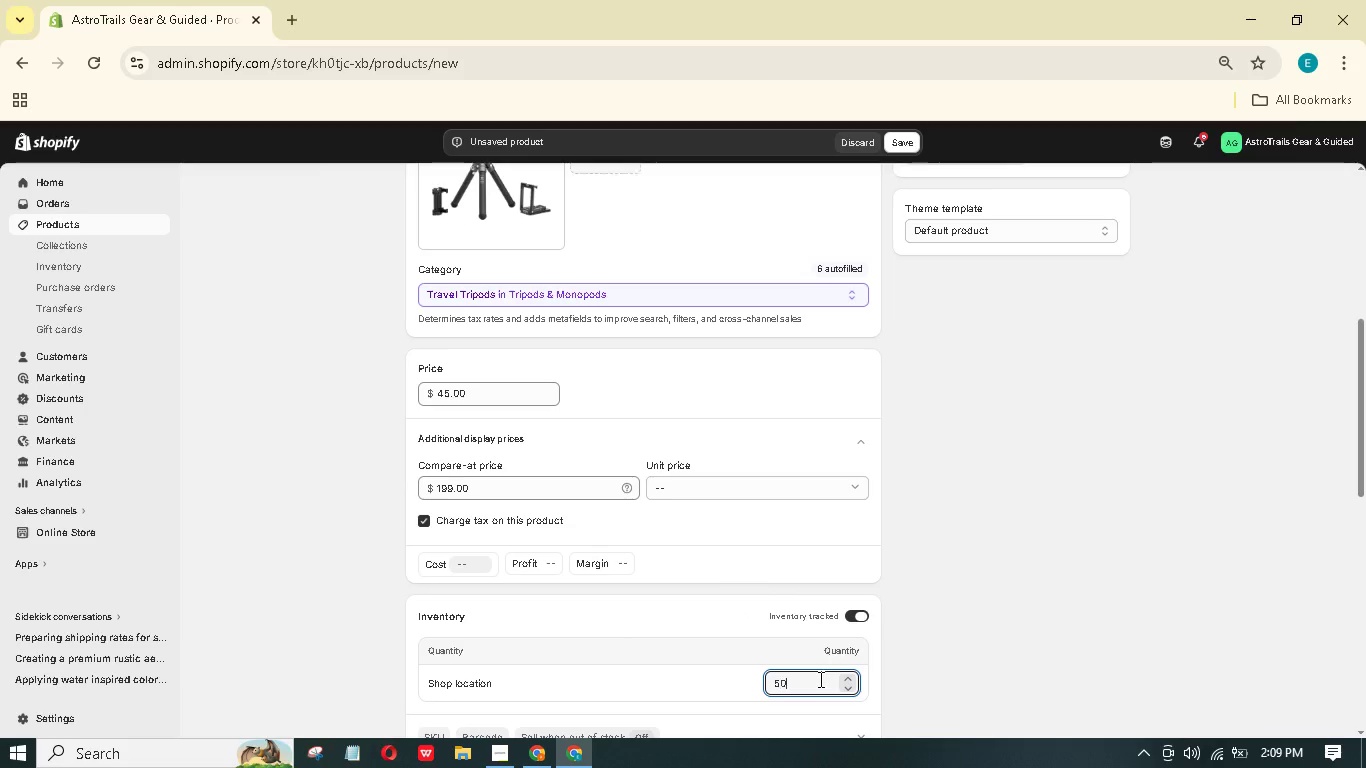 
key(Numpad0)
 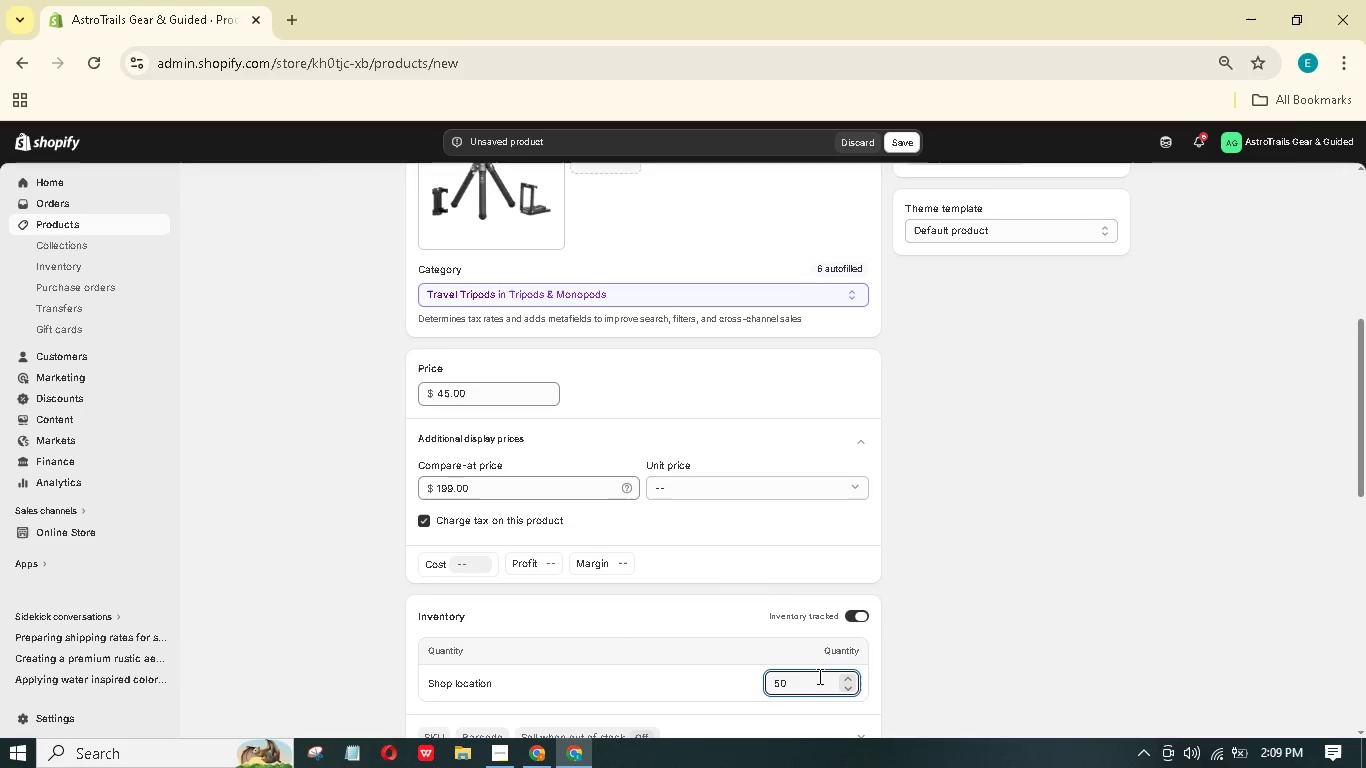 
scroll: coordinate [466, 694], scroll_direction: down, amount: 6.0
 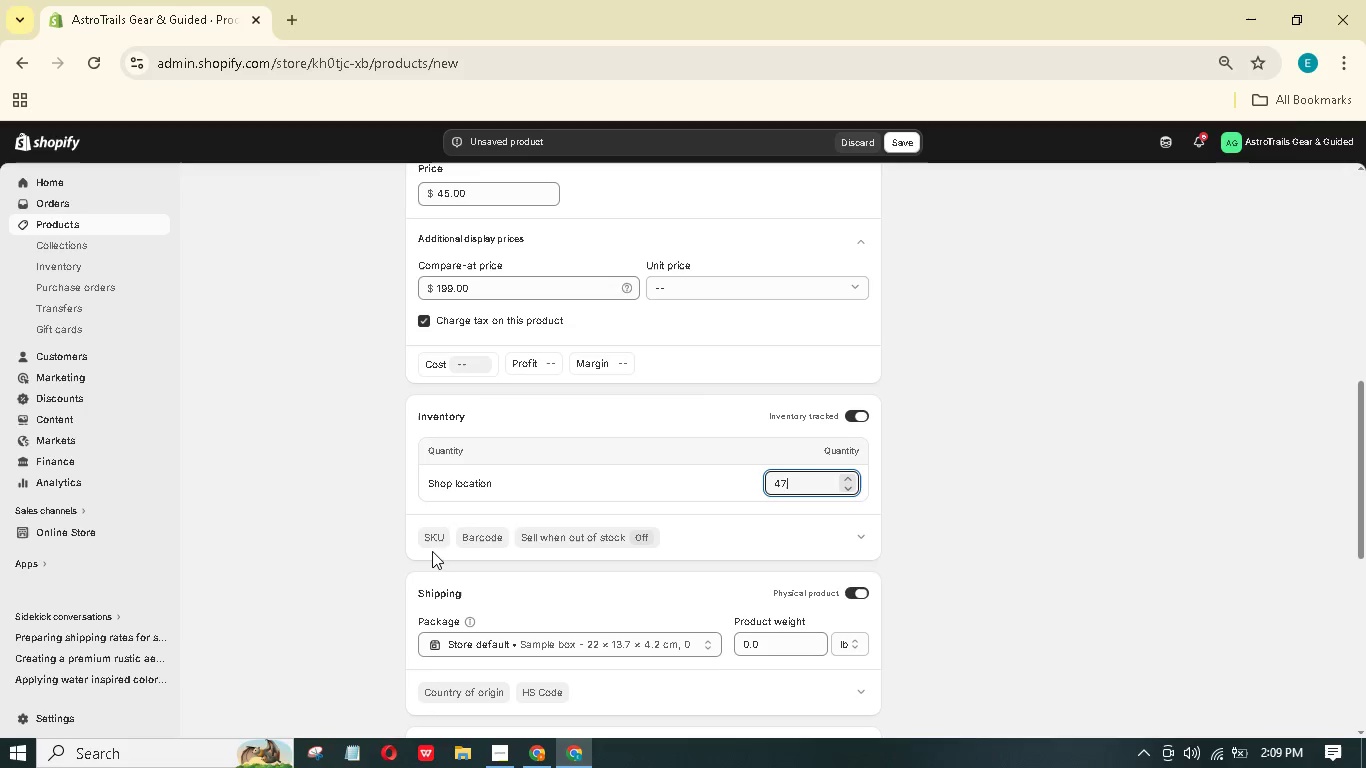 
left_click([436, 541])
 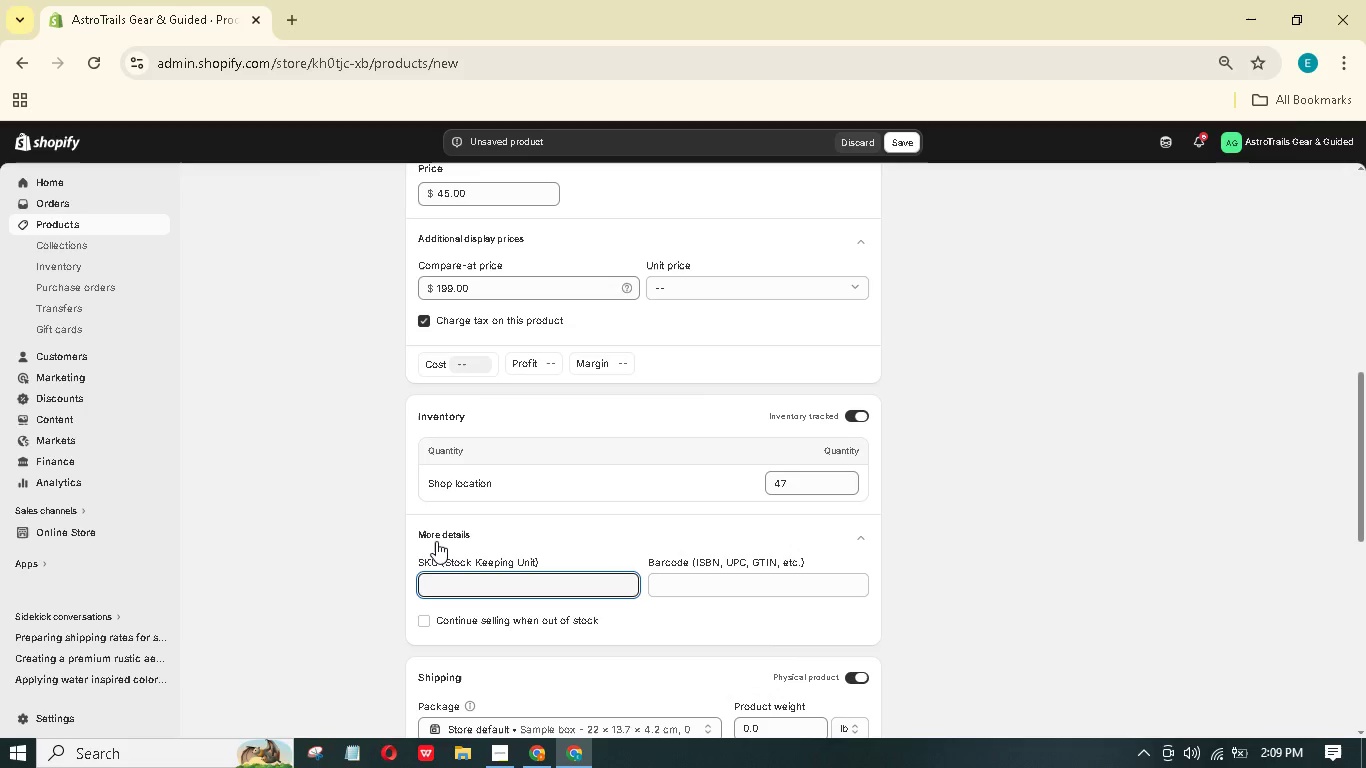 
type(AGG-TRP)
 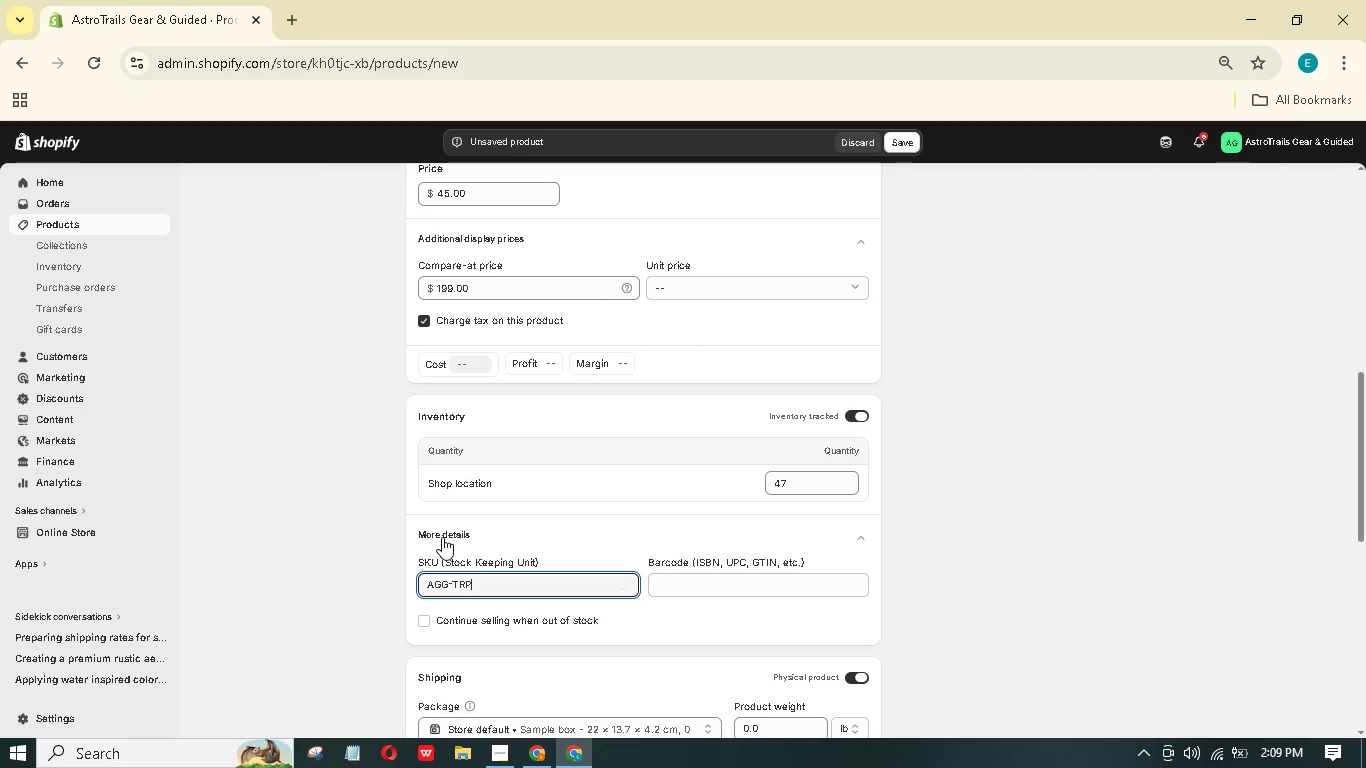 
scroll: coordinate [550, 515], scroll_direction: down, amount: 2.0
 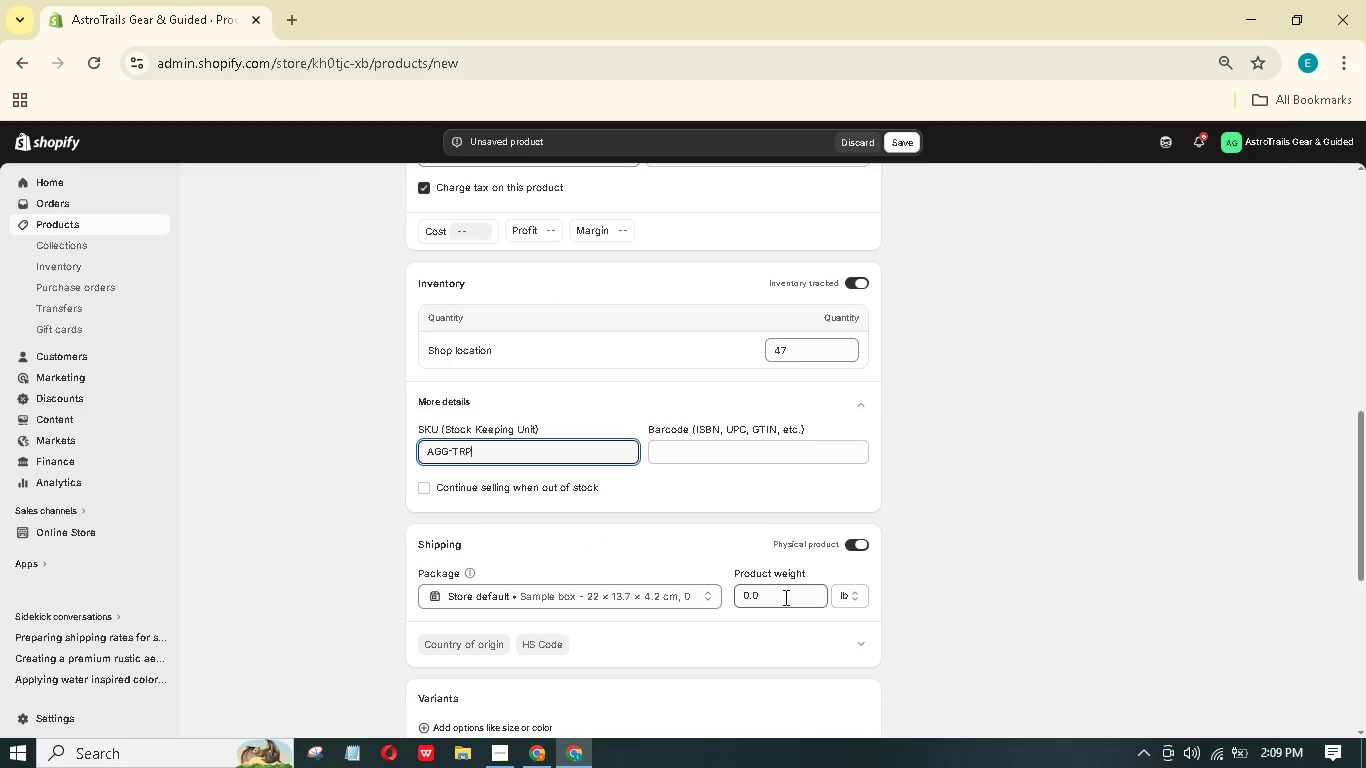 
left_click_drag(start_coordinate=[783, 597], to_coordinate=[711, 615])
 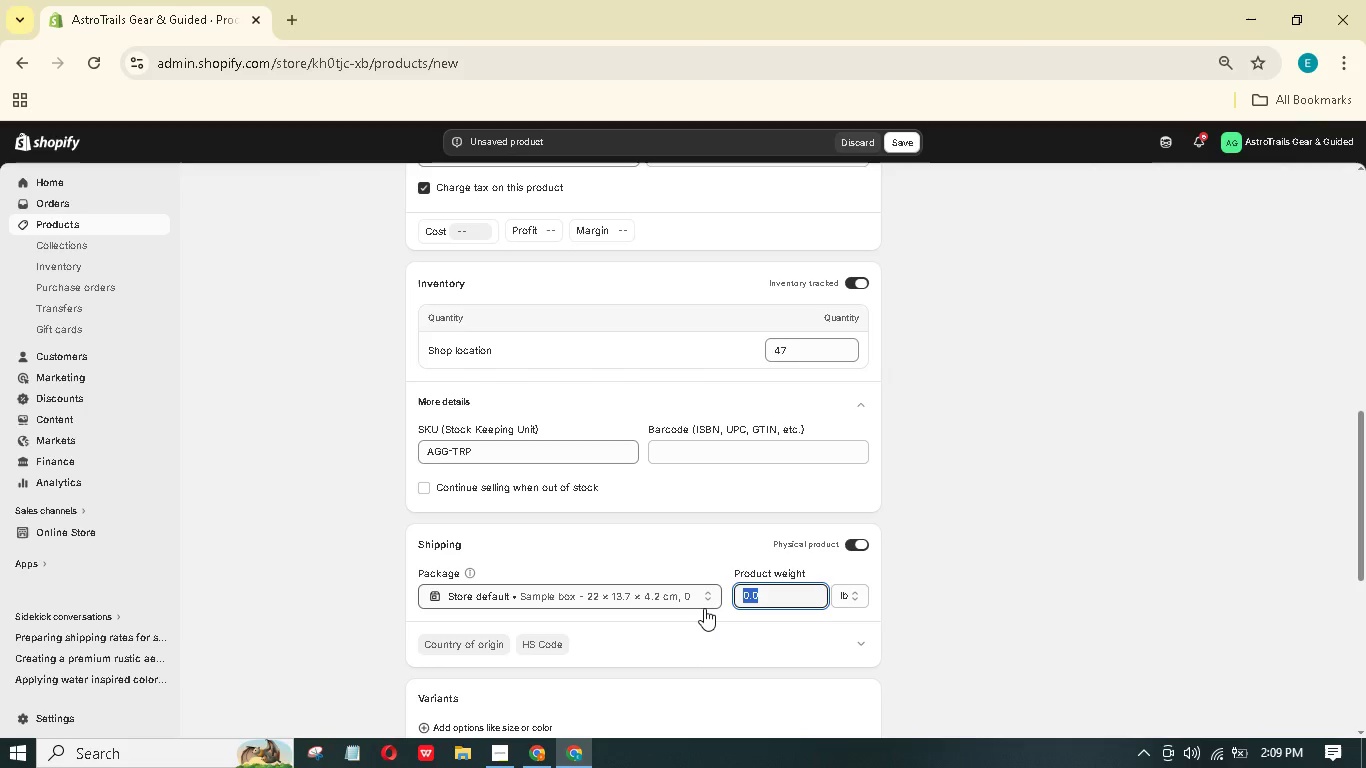 
key(Numpad1)
 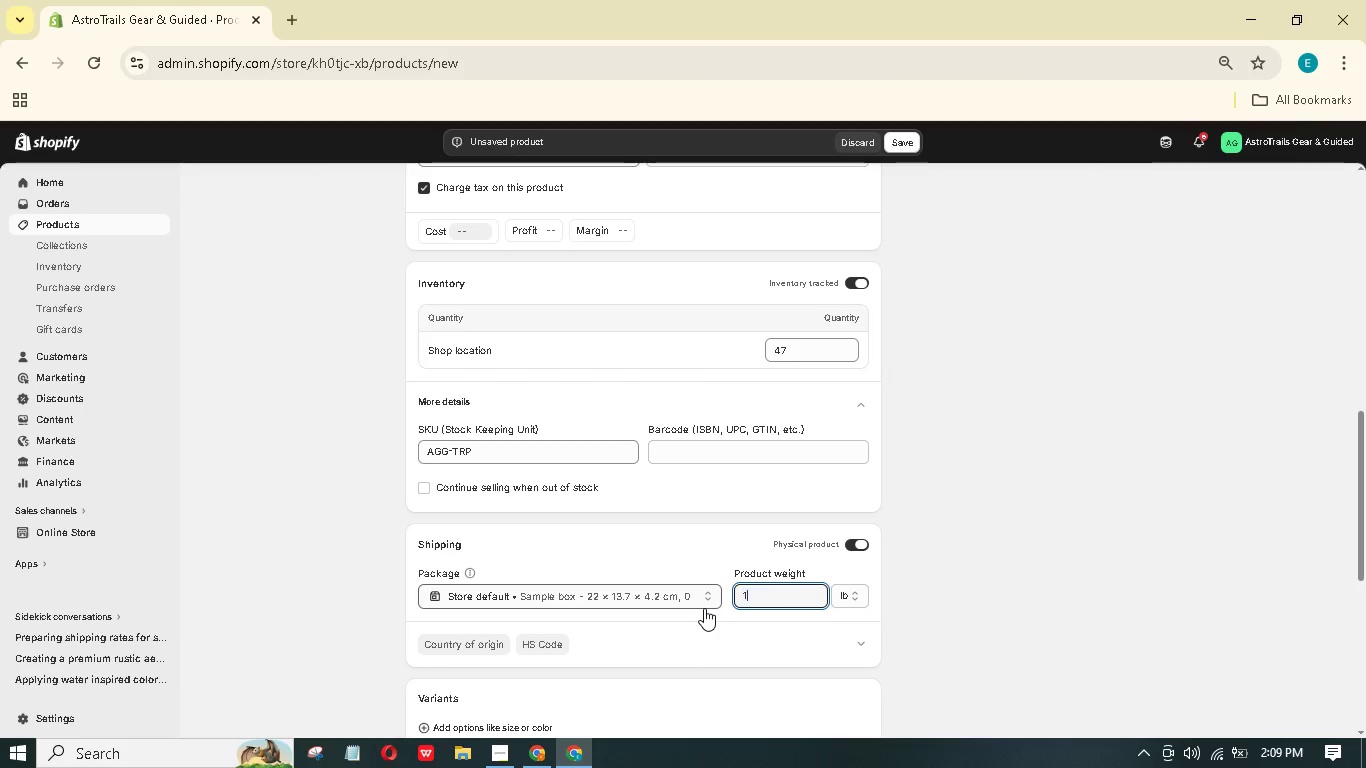 
key(NumpadDecimal)
 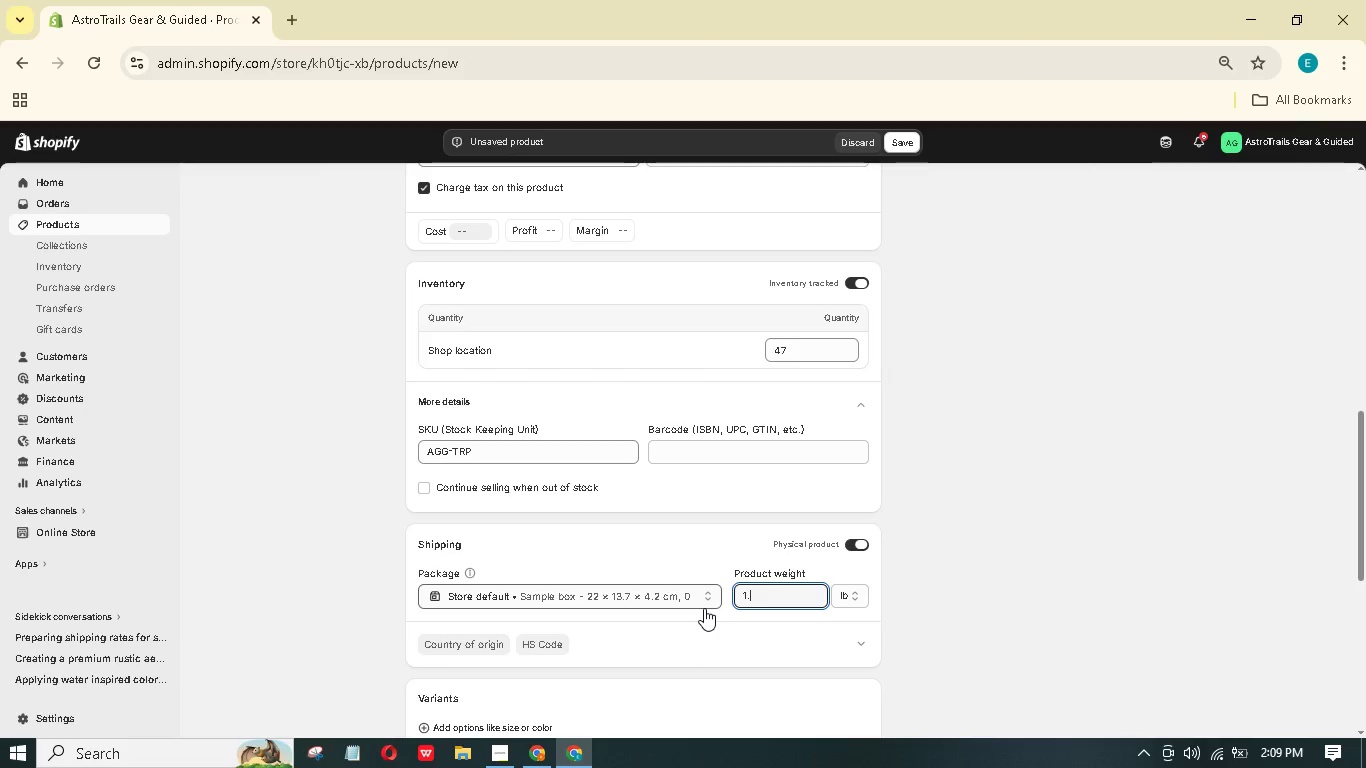 
key(Numpad5)
 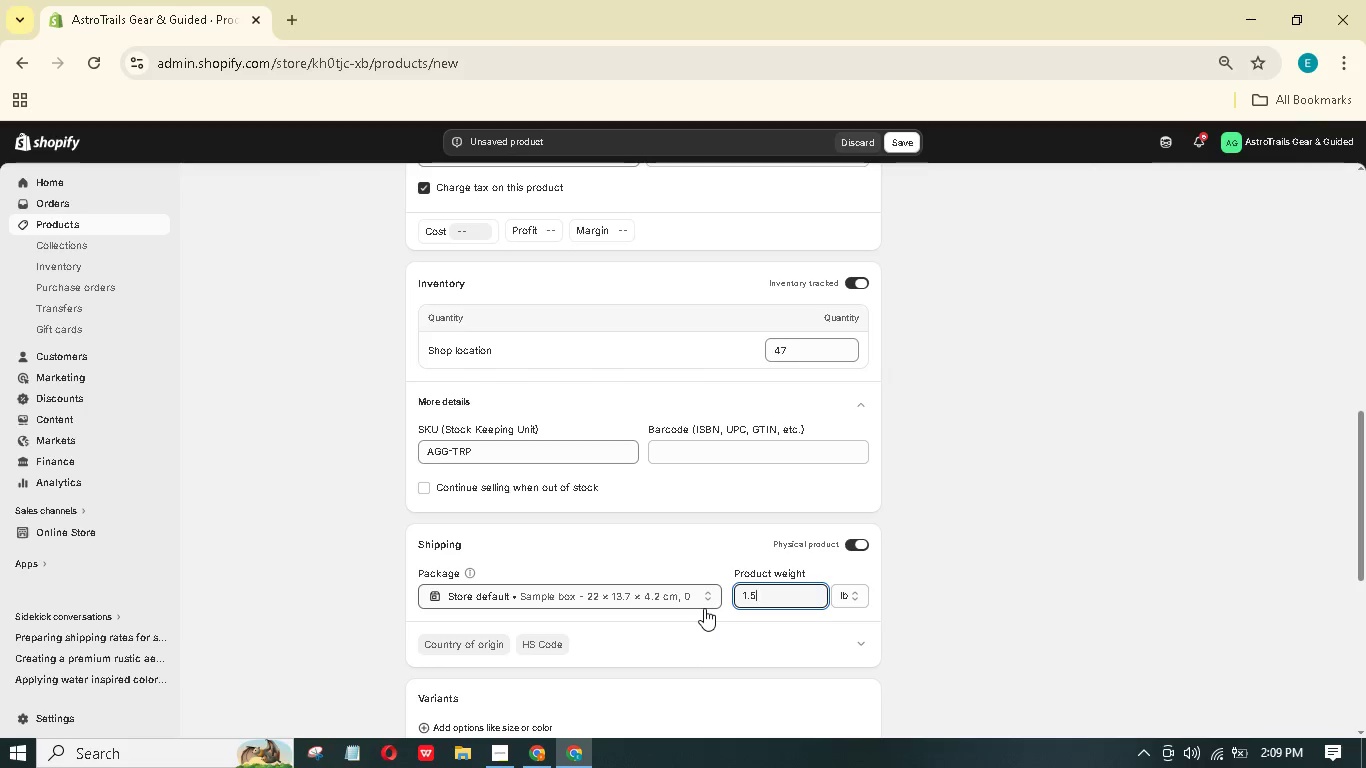 
key(Backspace)
 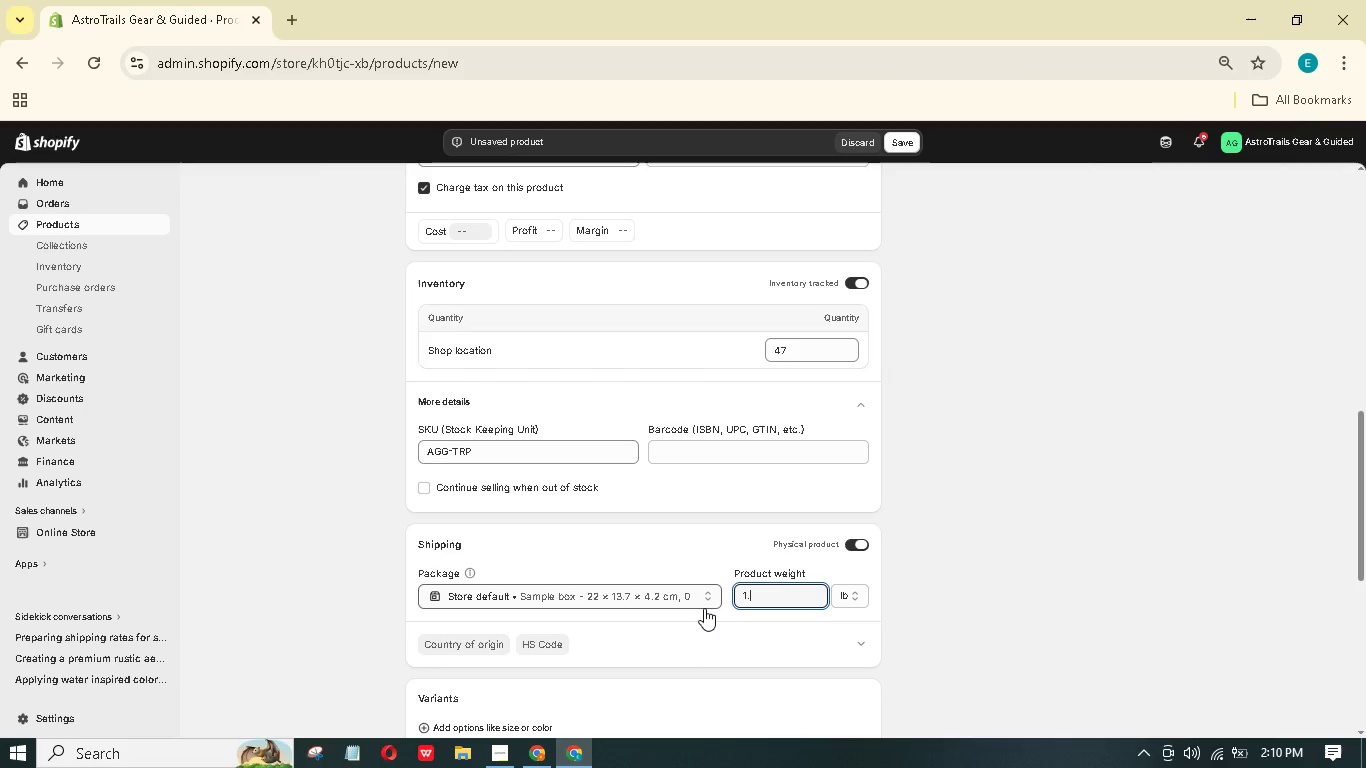 
key(Numpad2)
 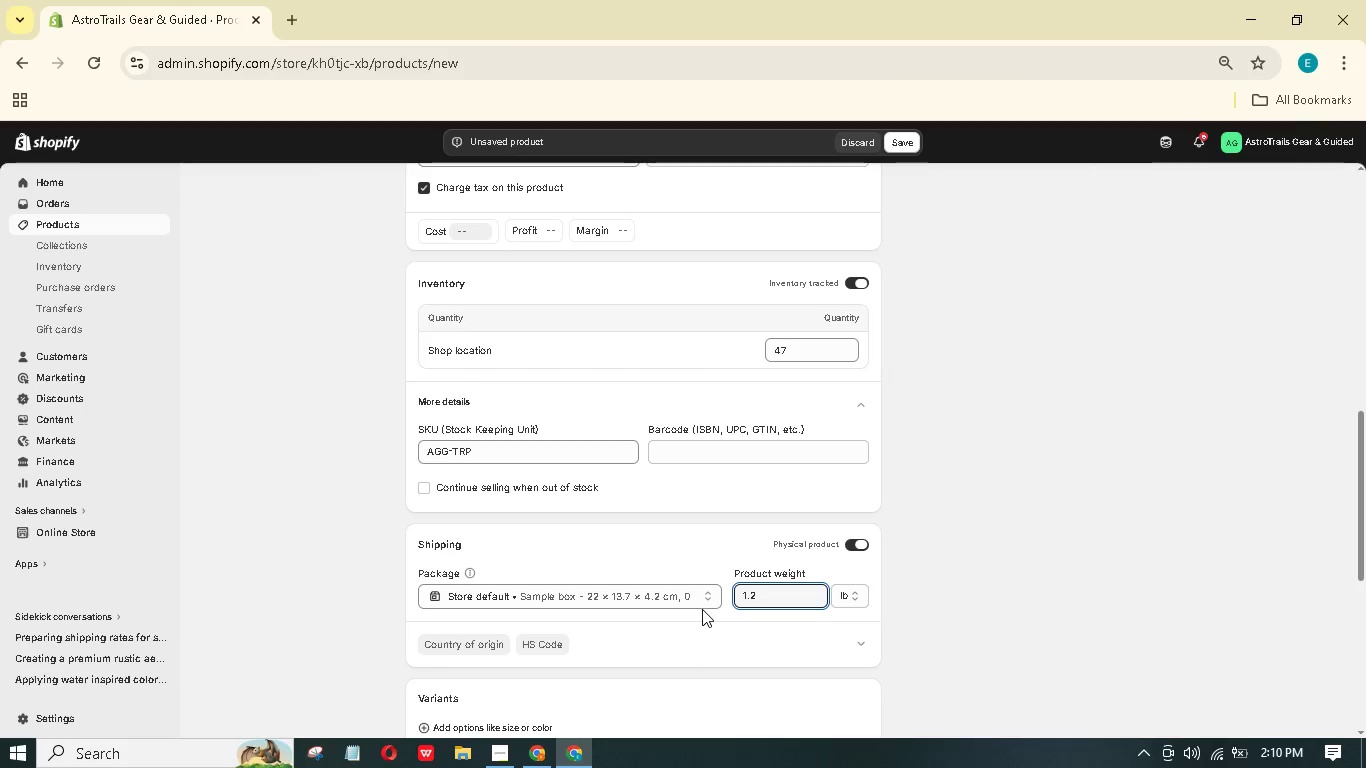 
scroll: coordinate [522, 610], scroll_direction: down, amount: 11.0
 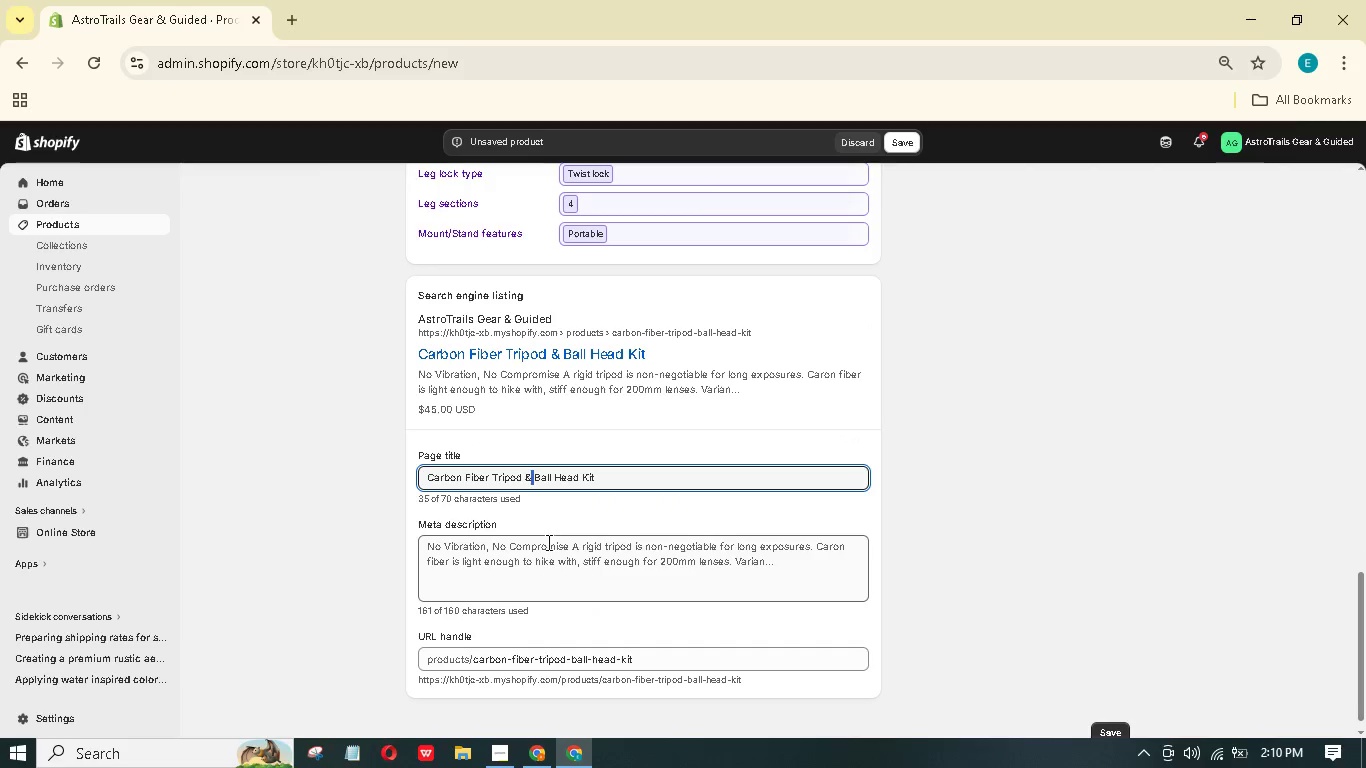 
key(Backspace)
 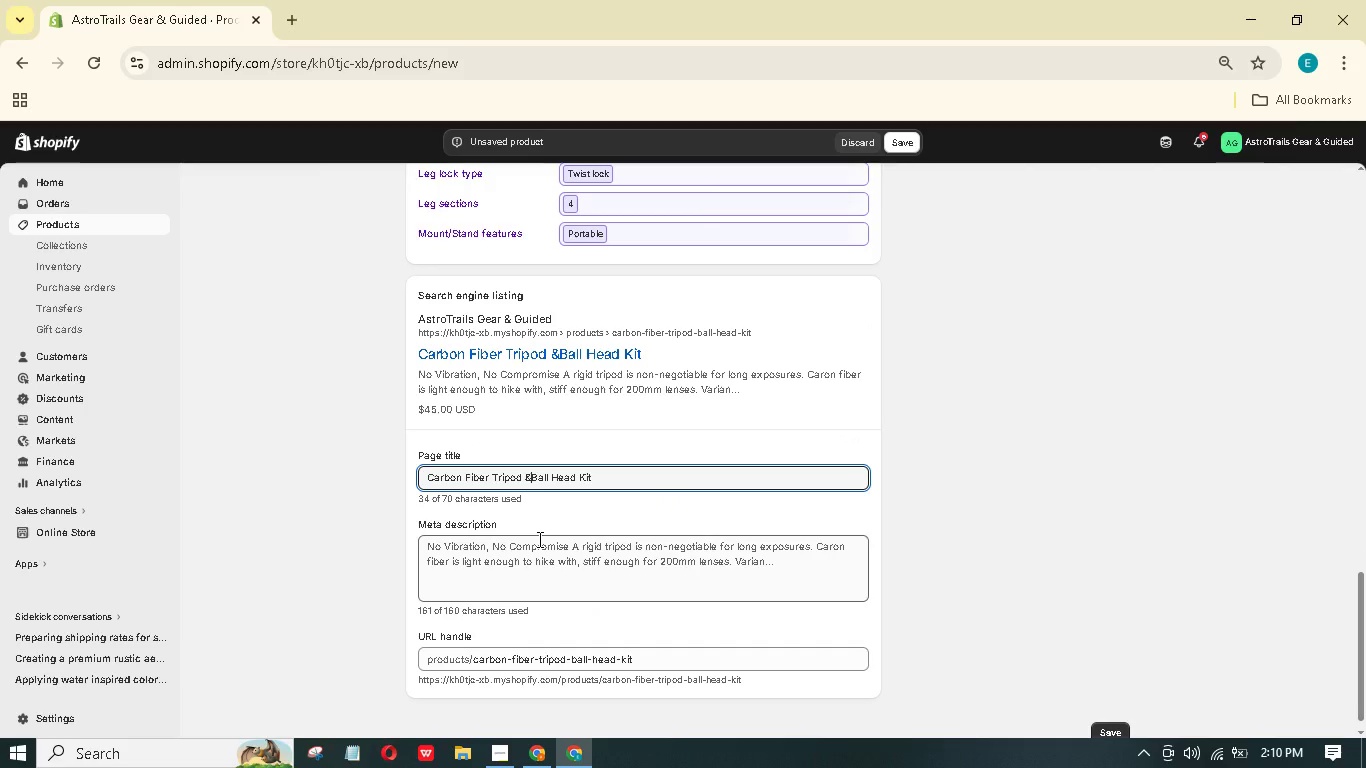 
key(Backspace)
 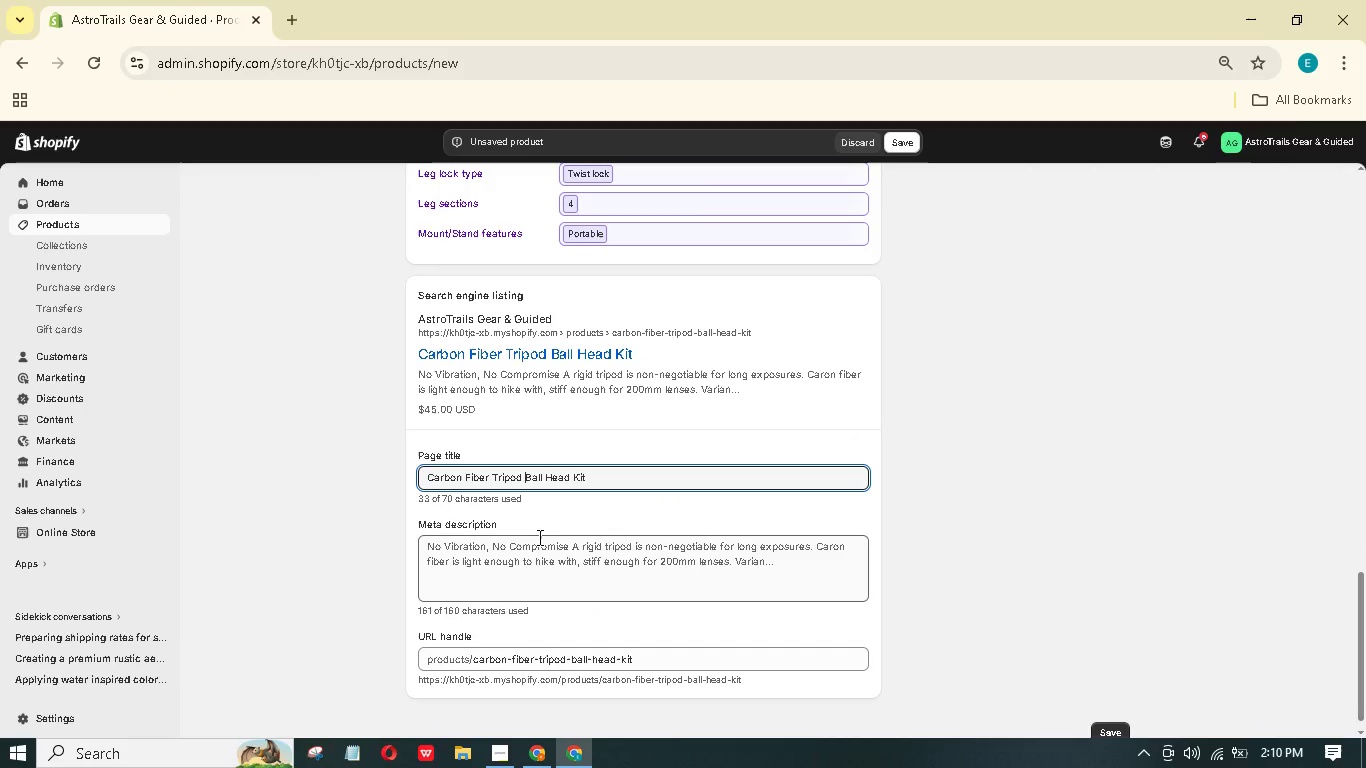 
key(Shift+ShiftRight)
 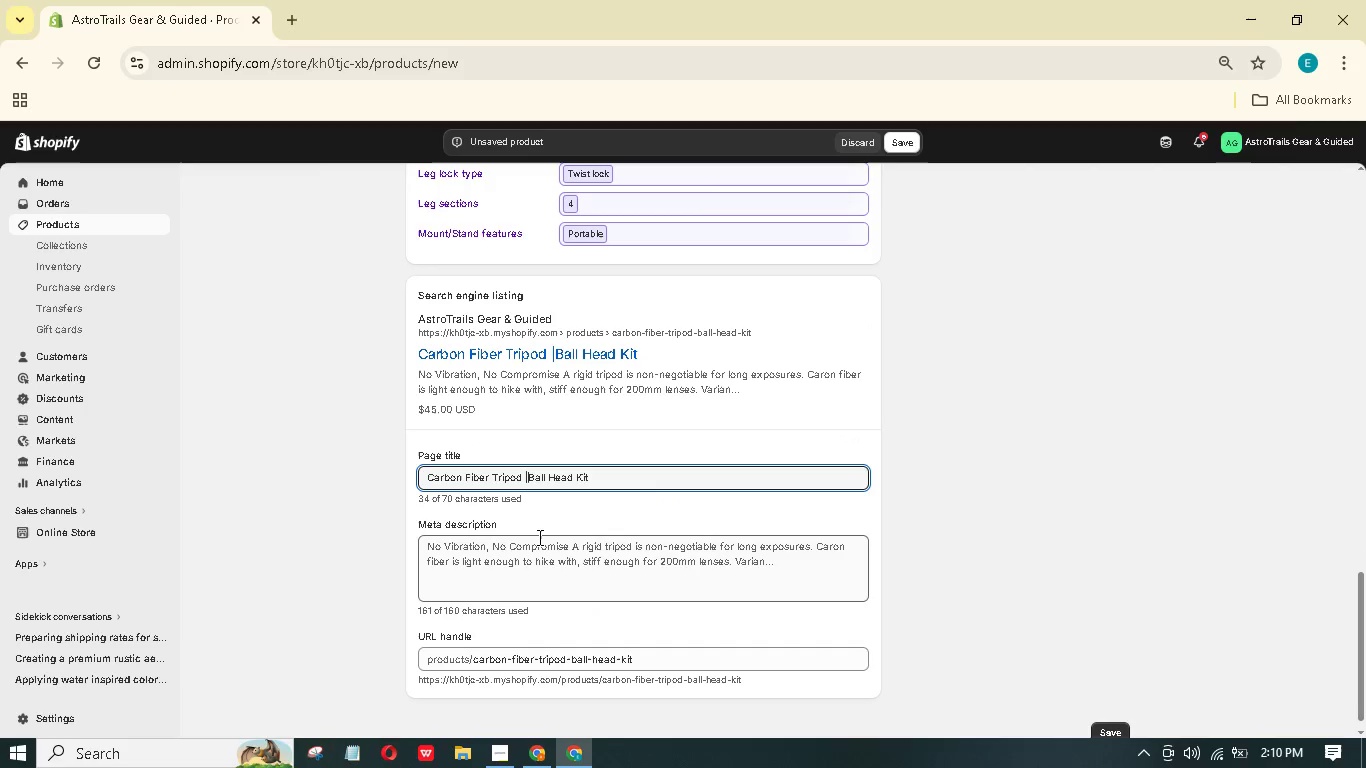 
key(Shift+Backslash)
 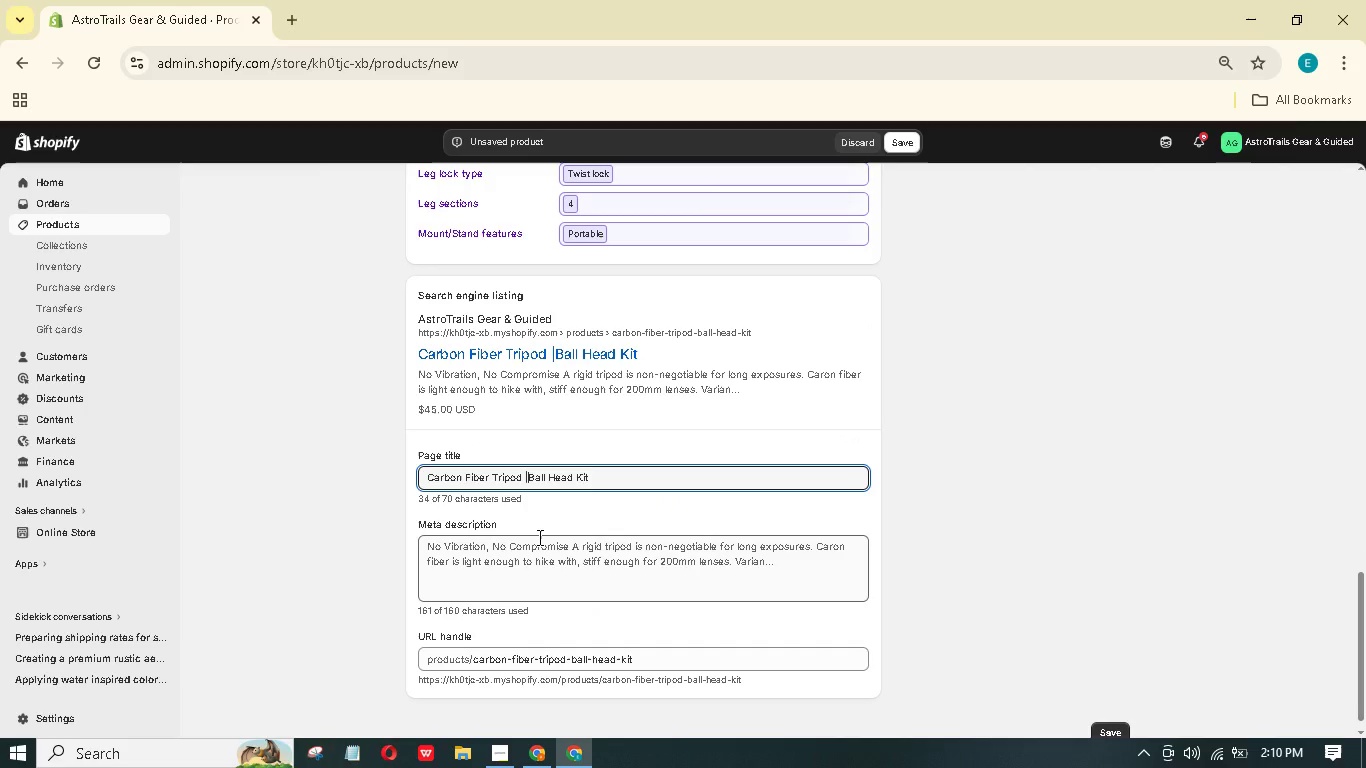 
key(Space)
 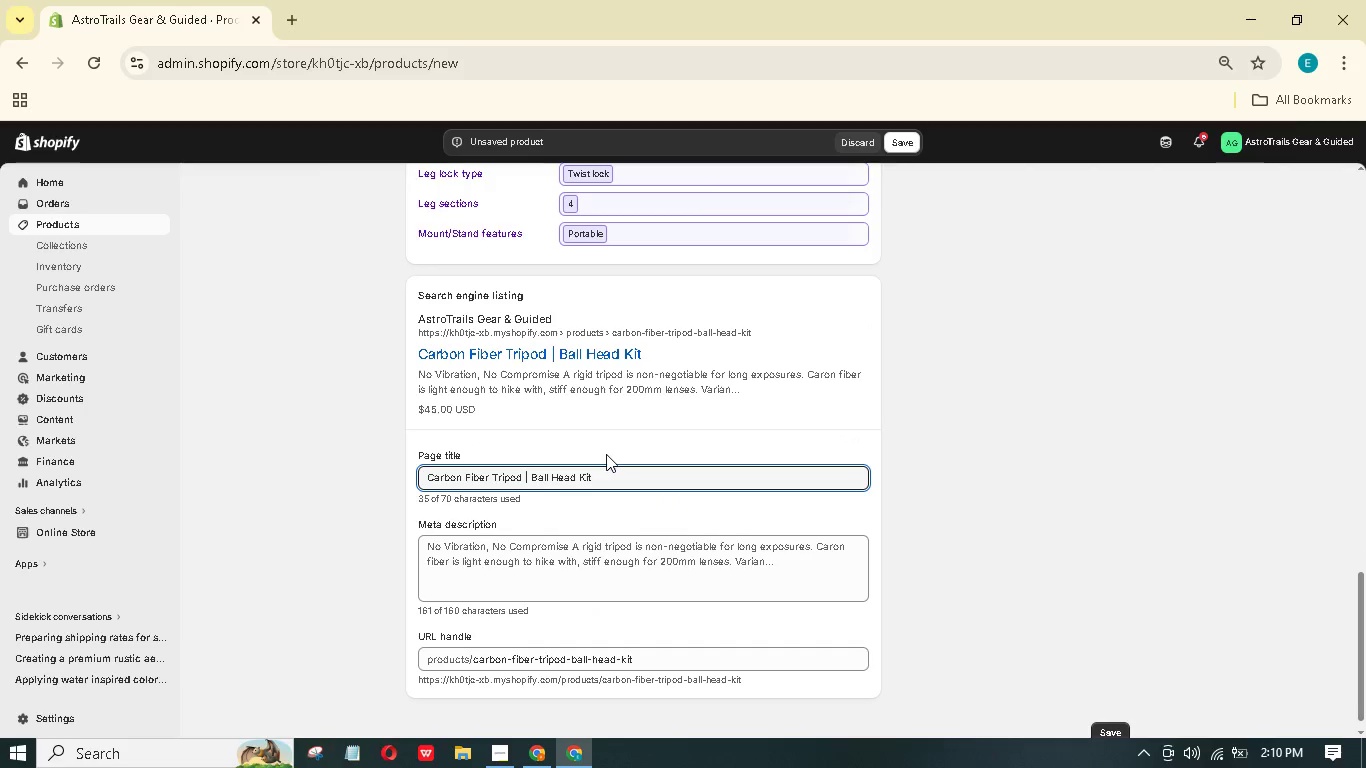 
left_click([607, 471])
 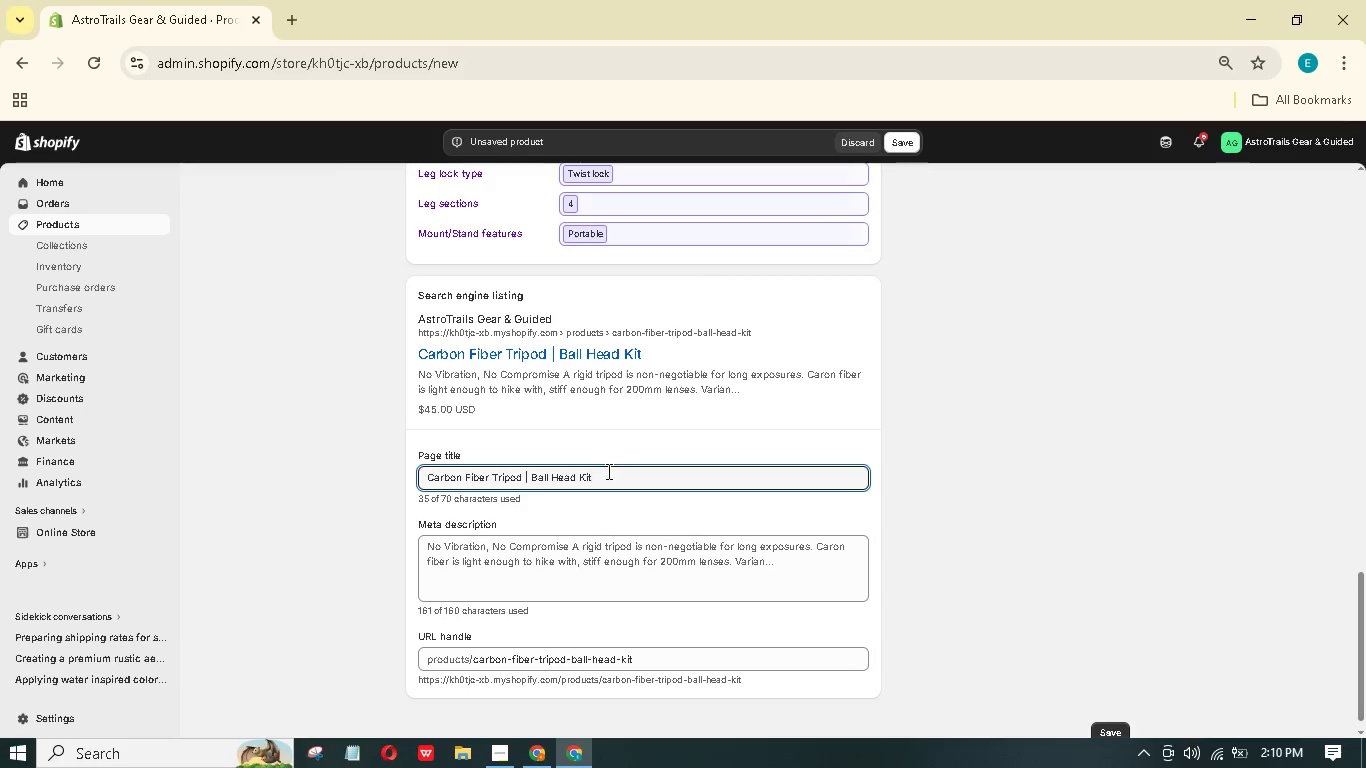 
key(Space)
 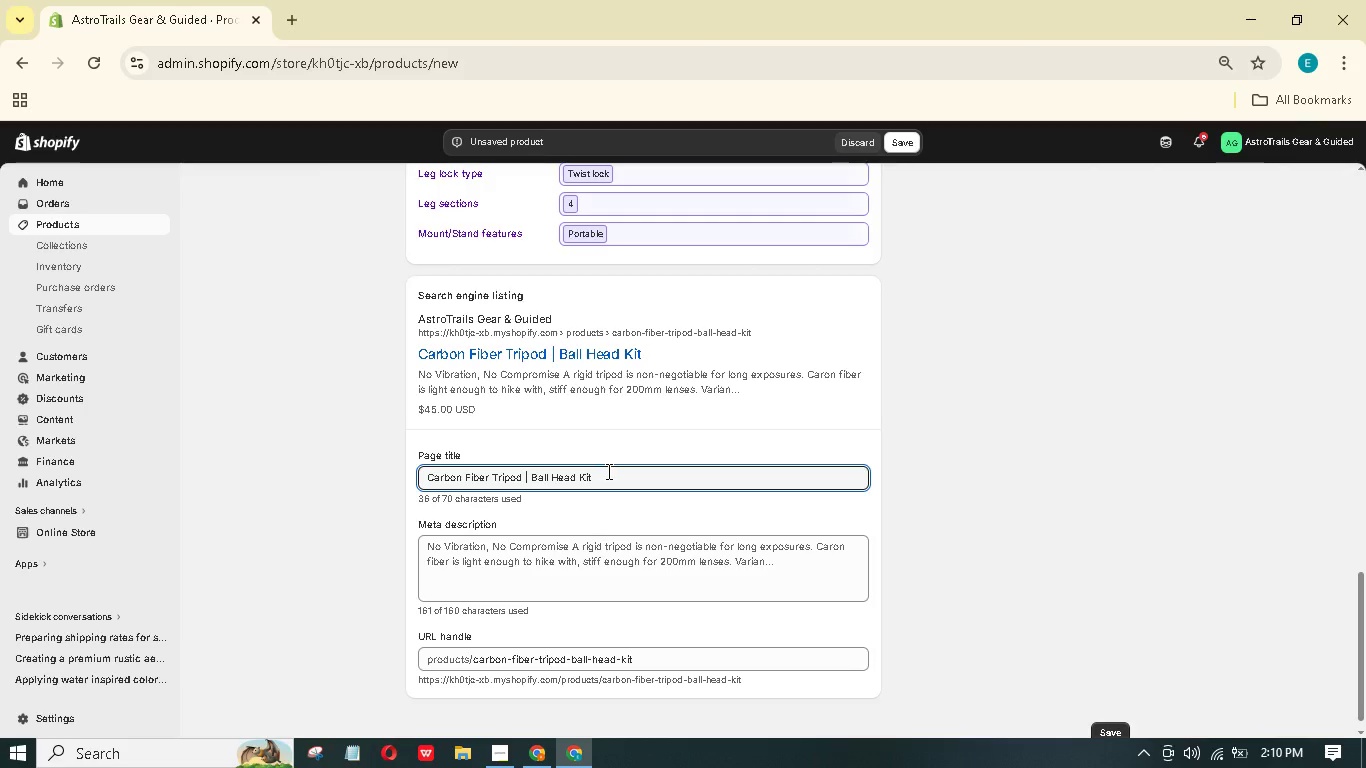 
key(Shift+ShiftRight)
 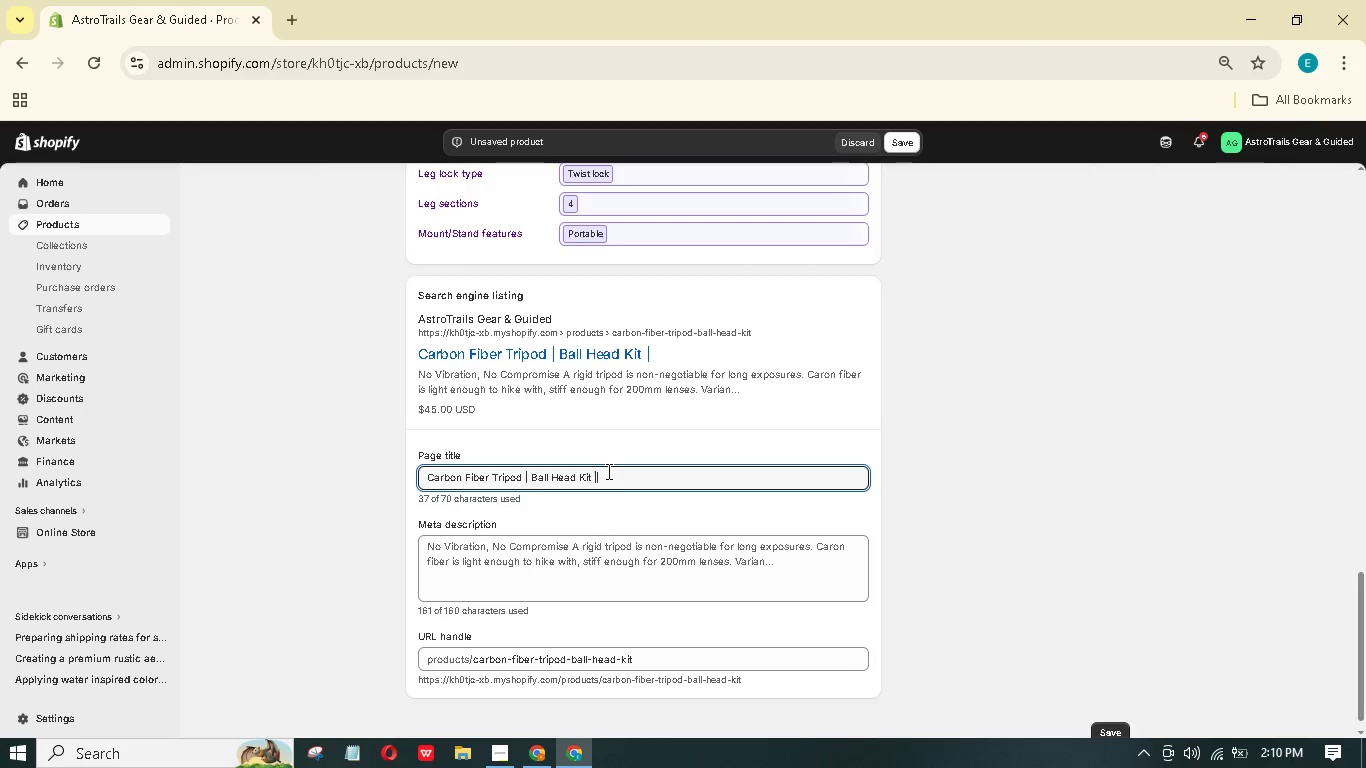 
key(Shift+Backslash)
 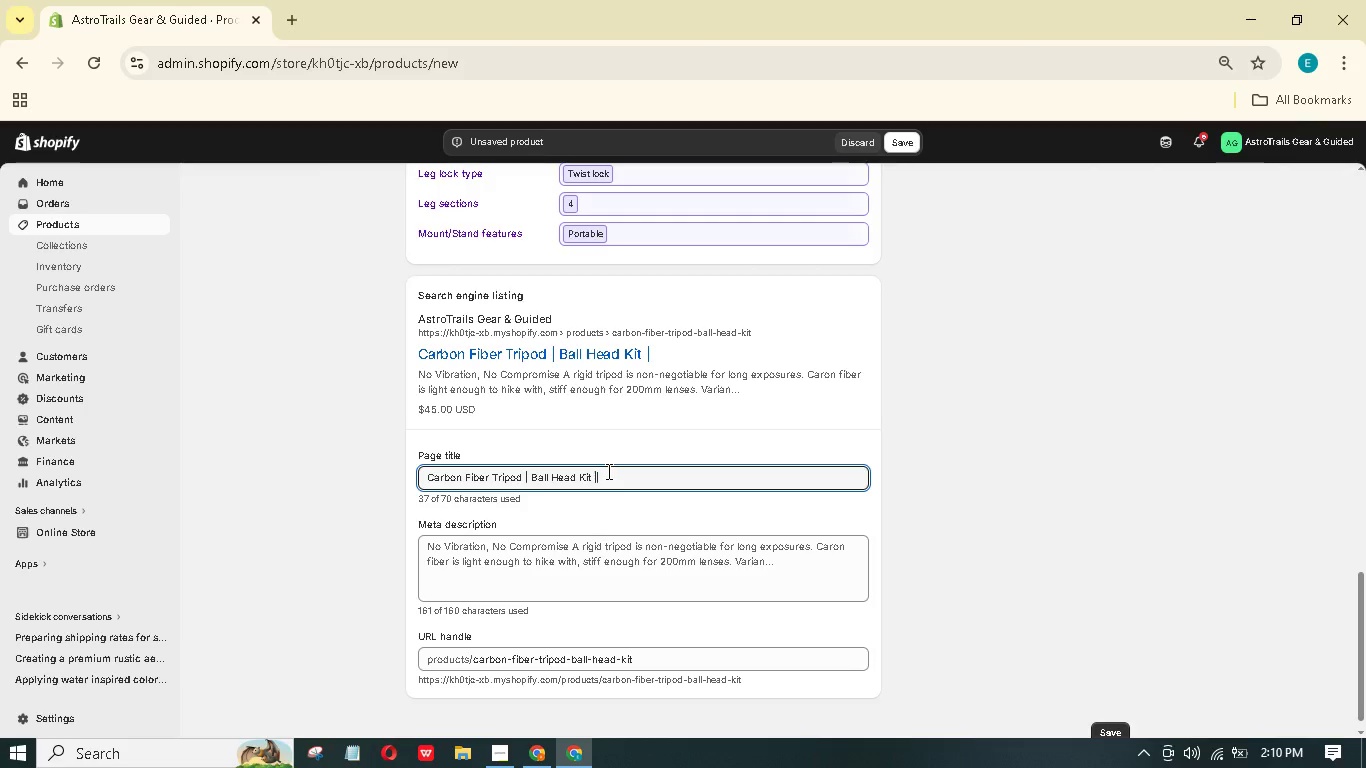 
key(Space)
 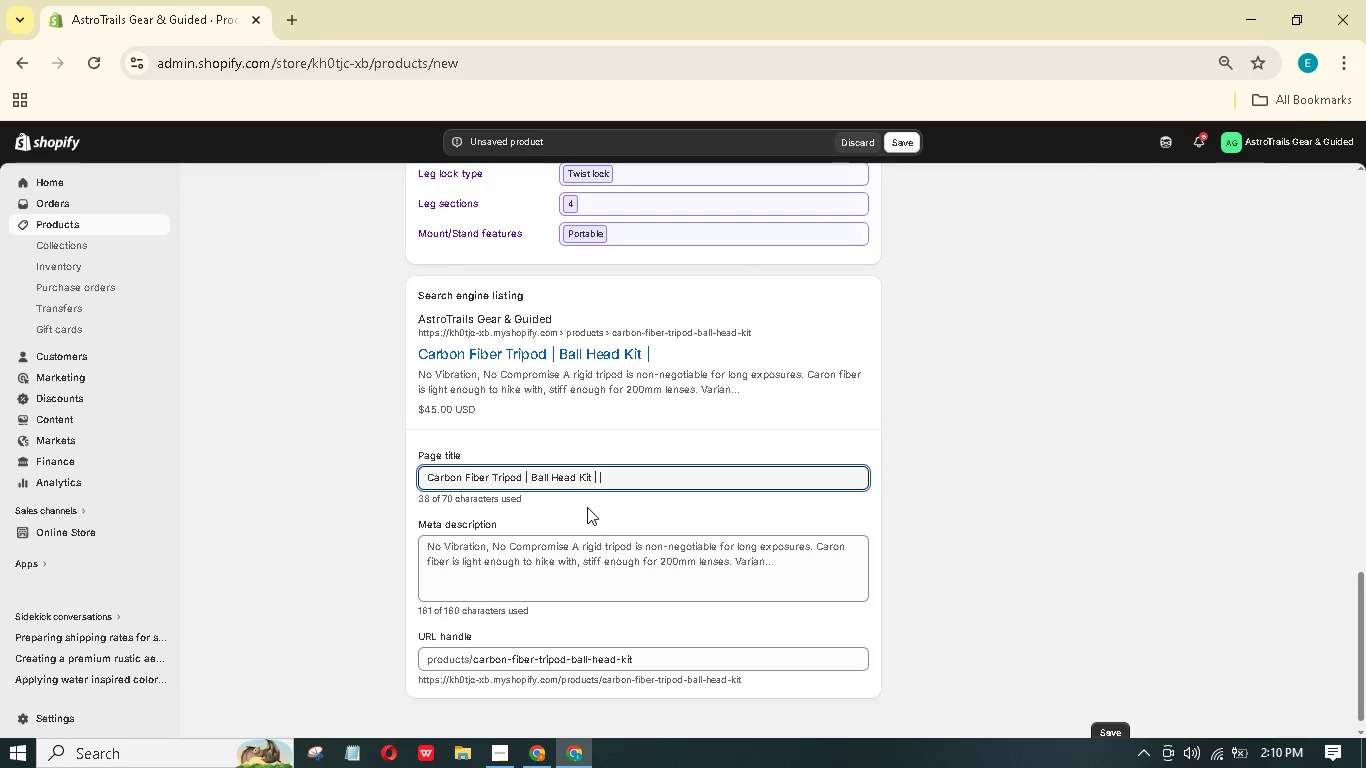 
wait(17.41)
 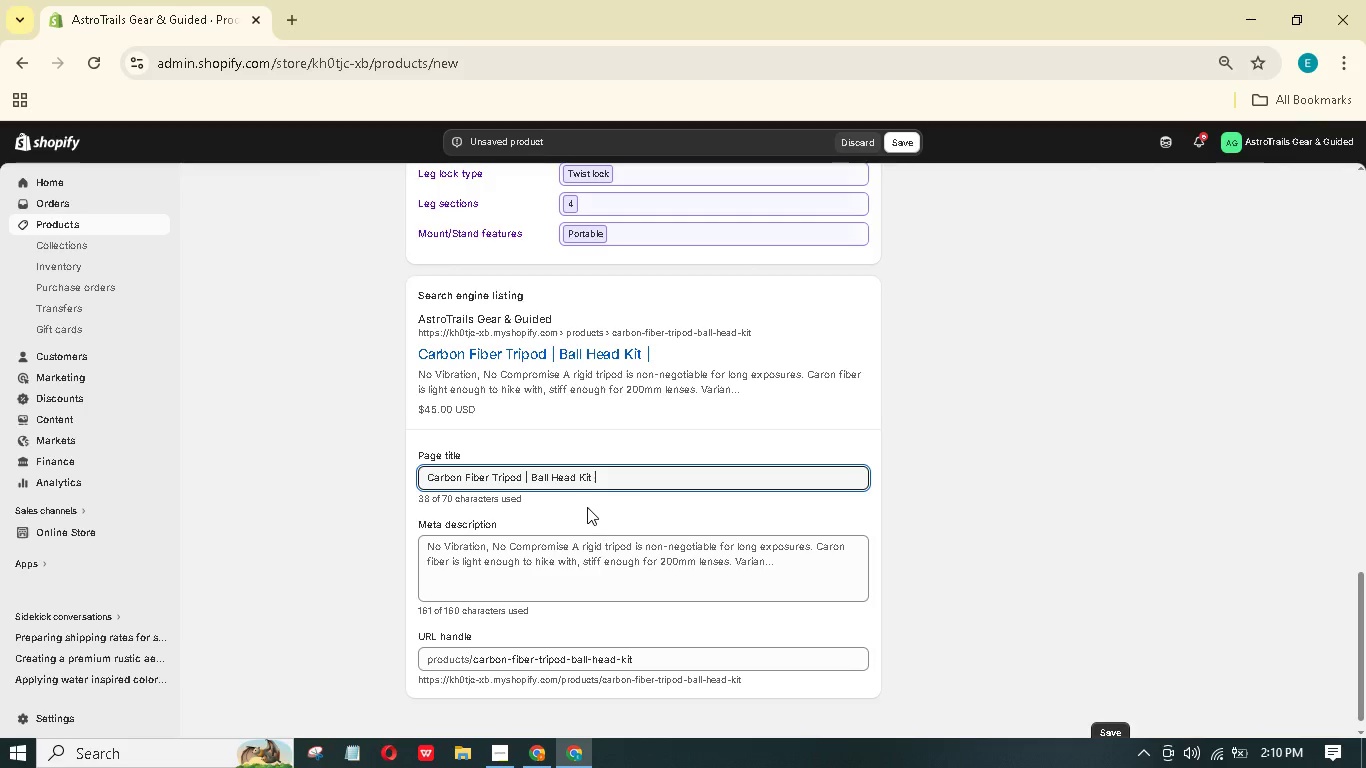 
type(Lightweight stand)
 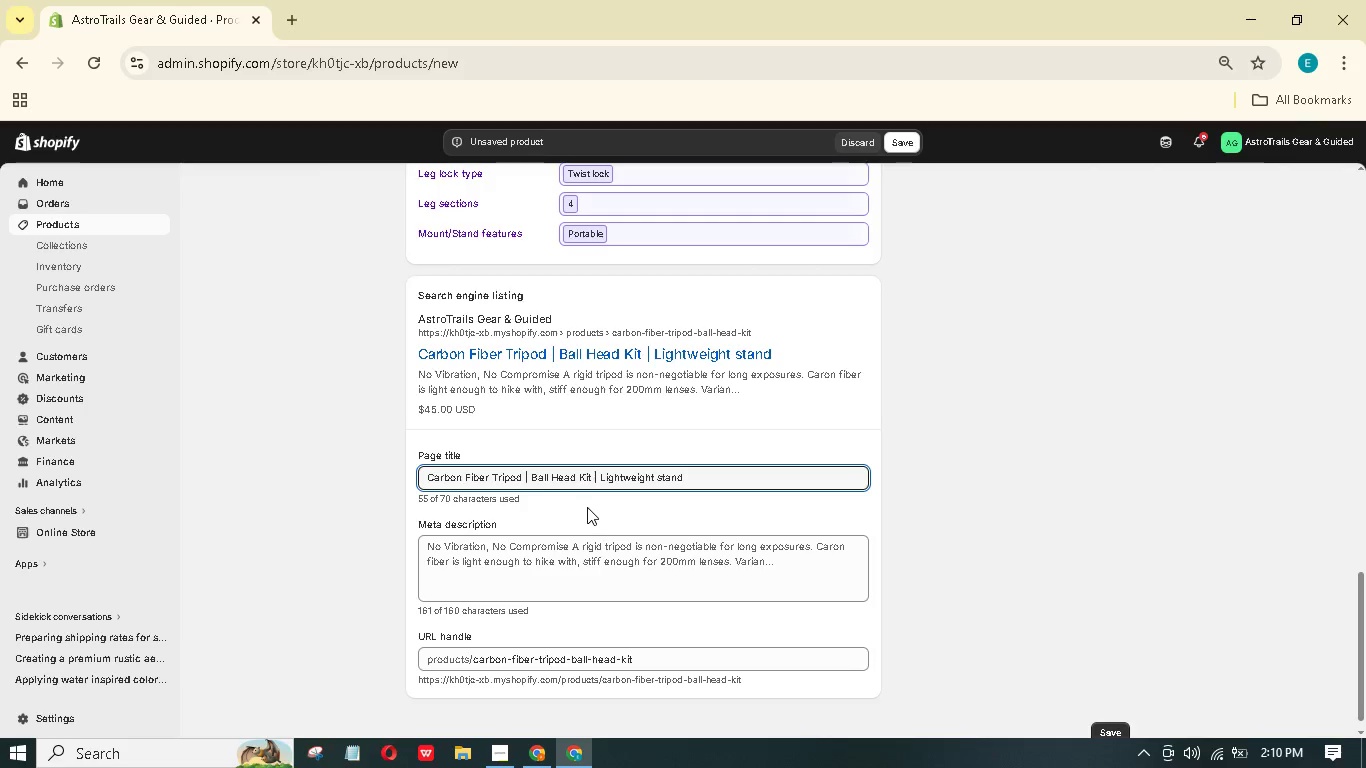 
key(ArrowLeft)
 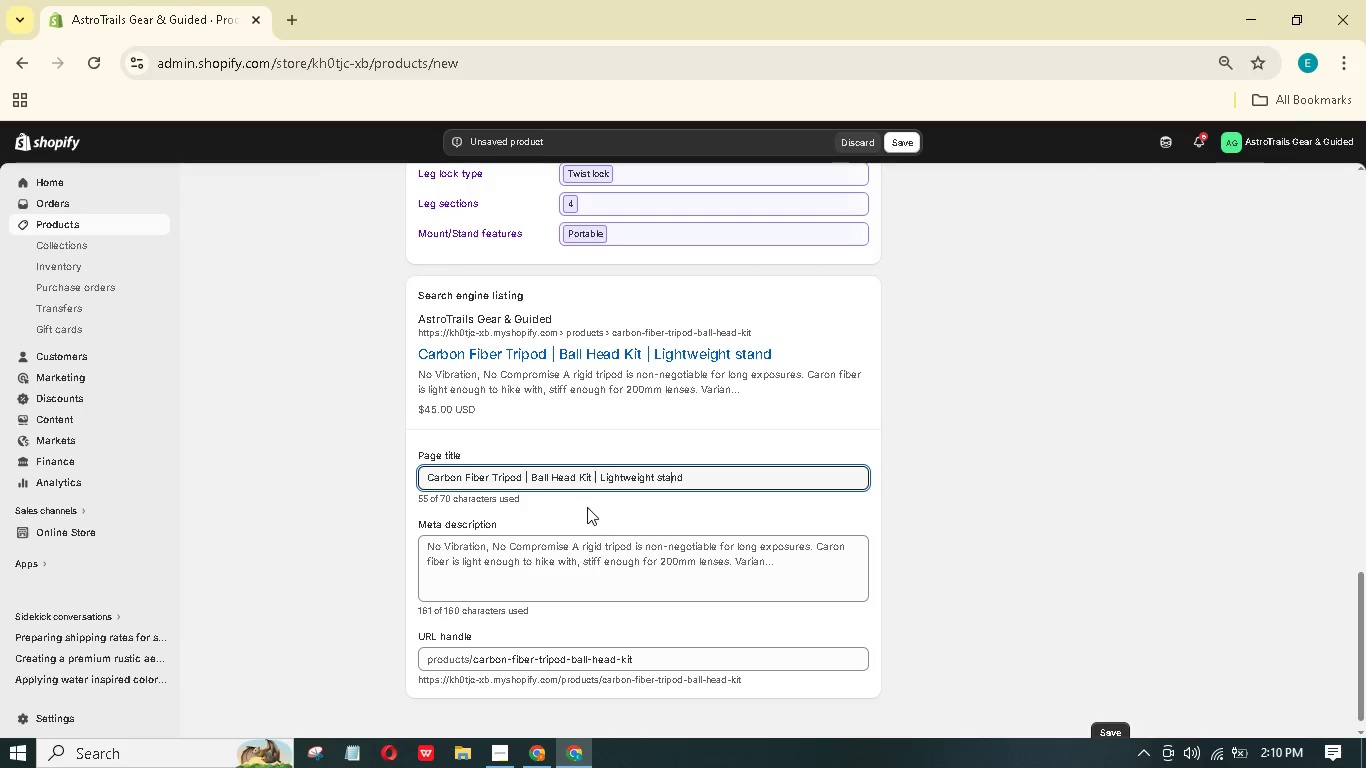 
key(ArrowLeft)
 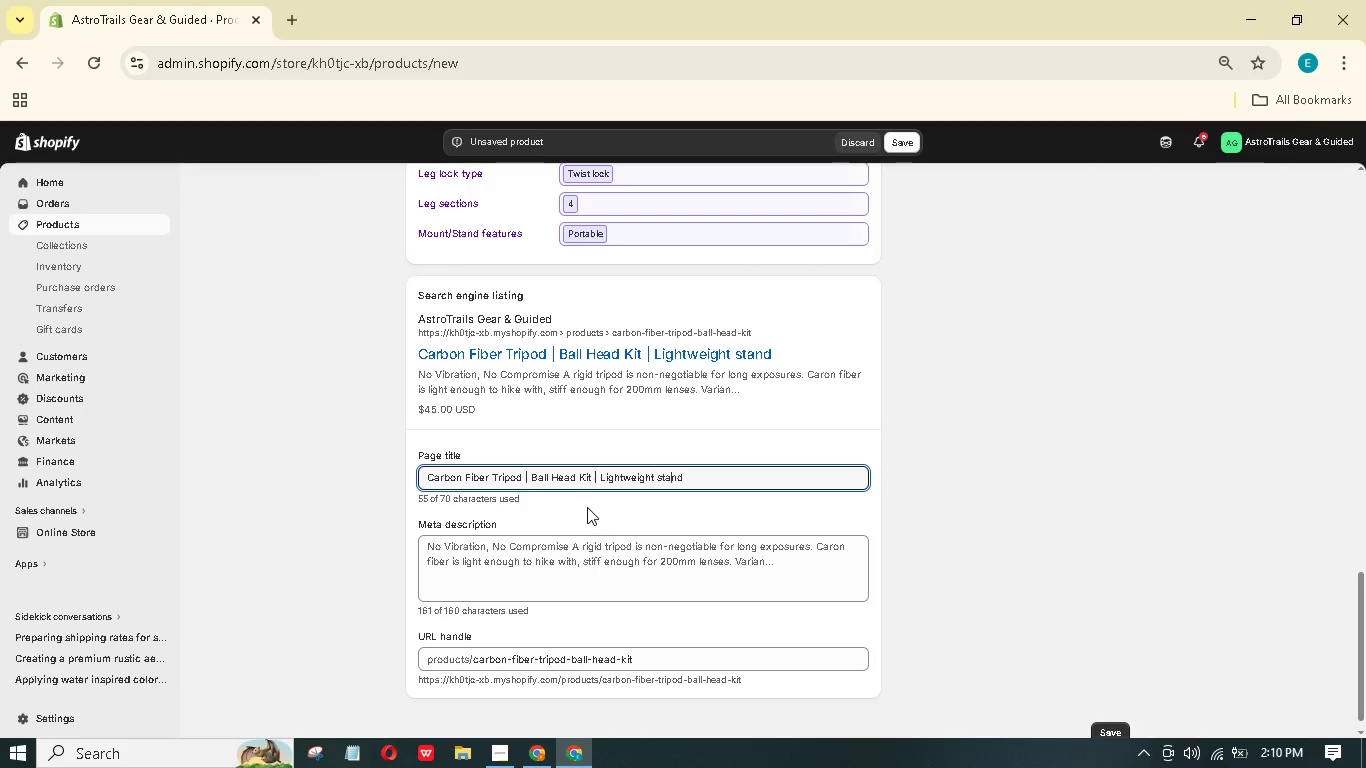 
key(ArrowLeft)
 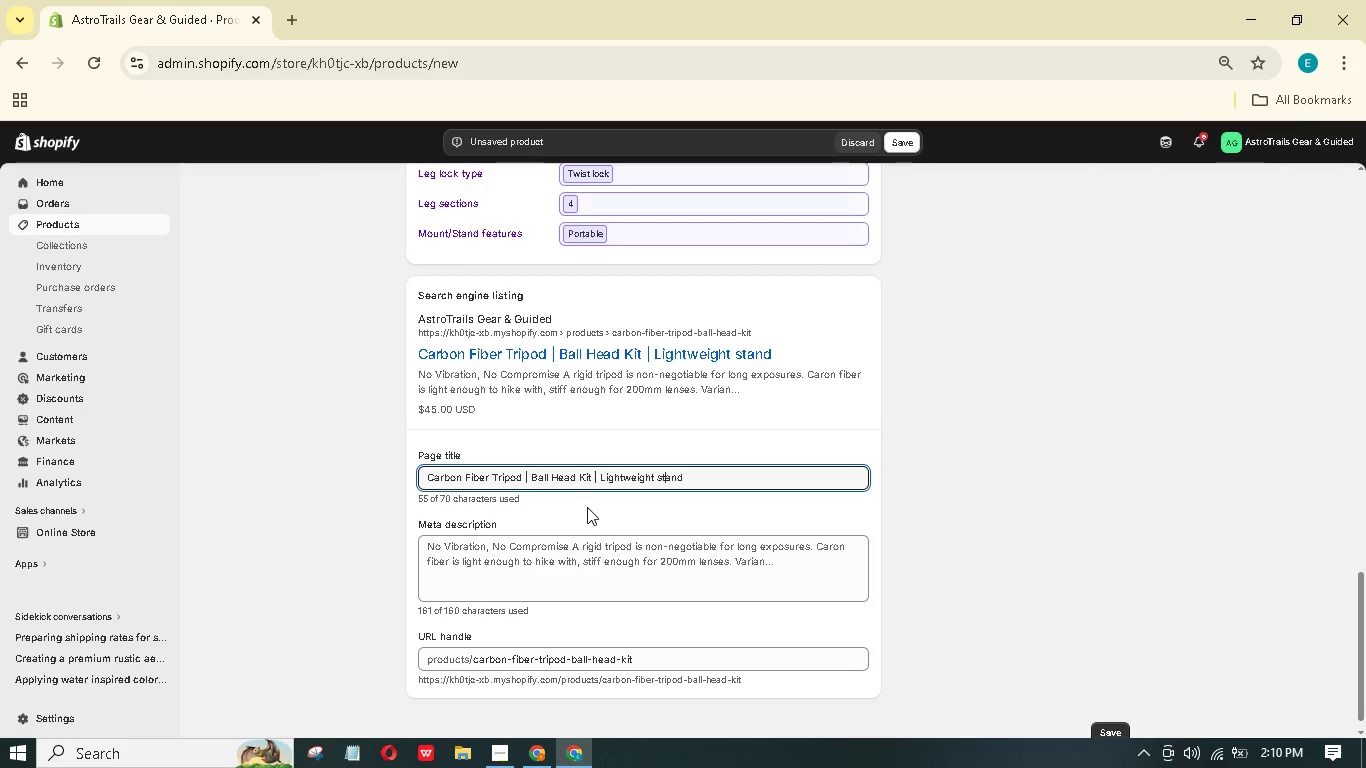 
key(ArrowLeft)
 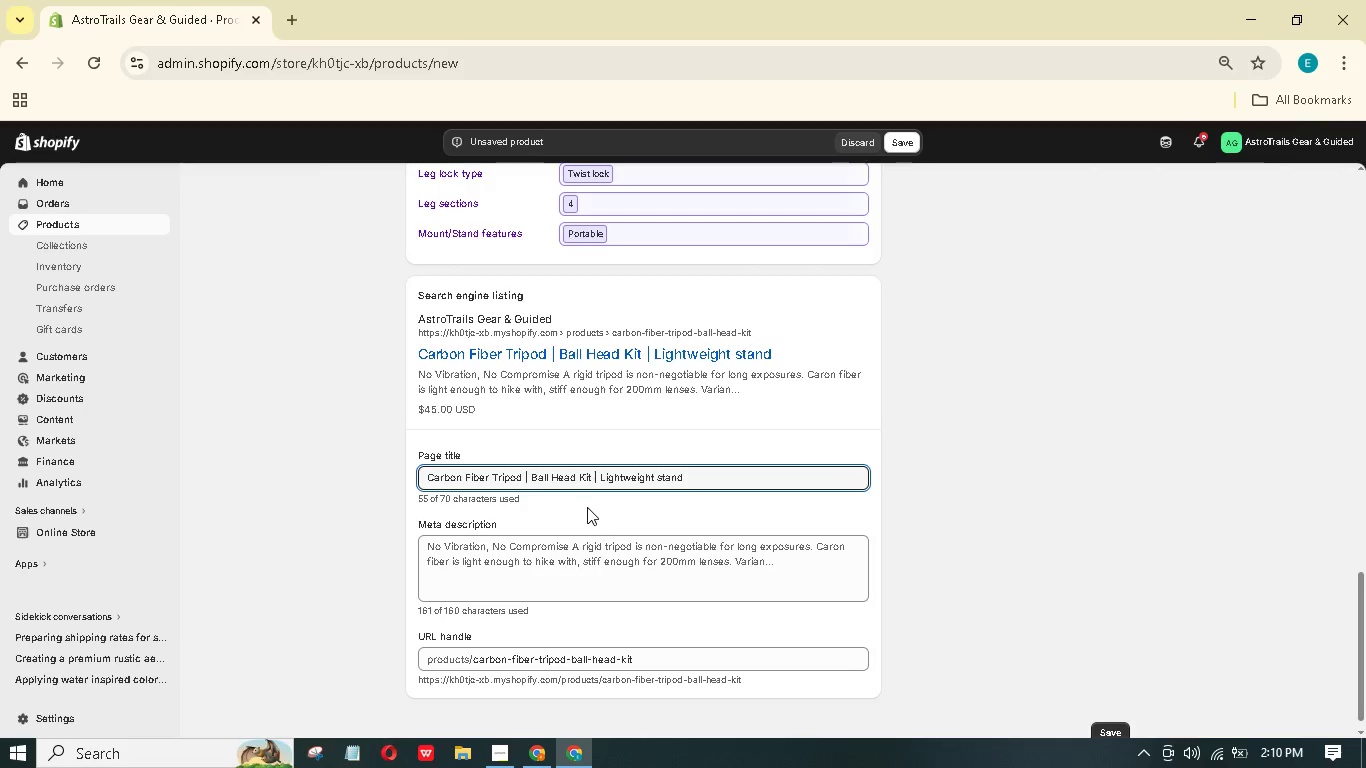 
key(Backspace)
 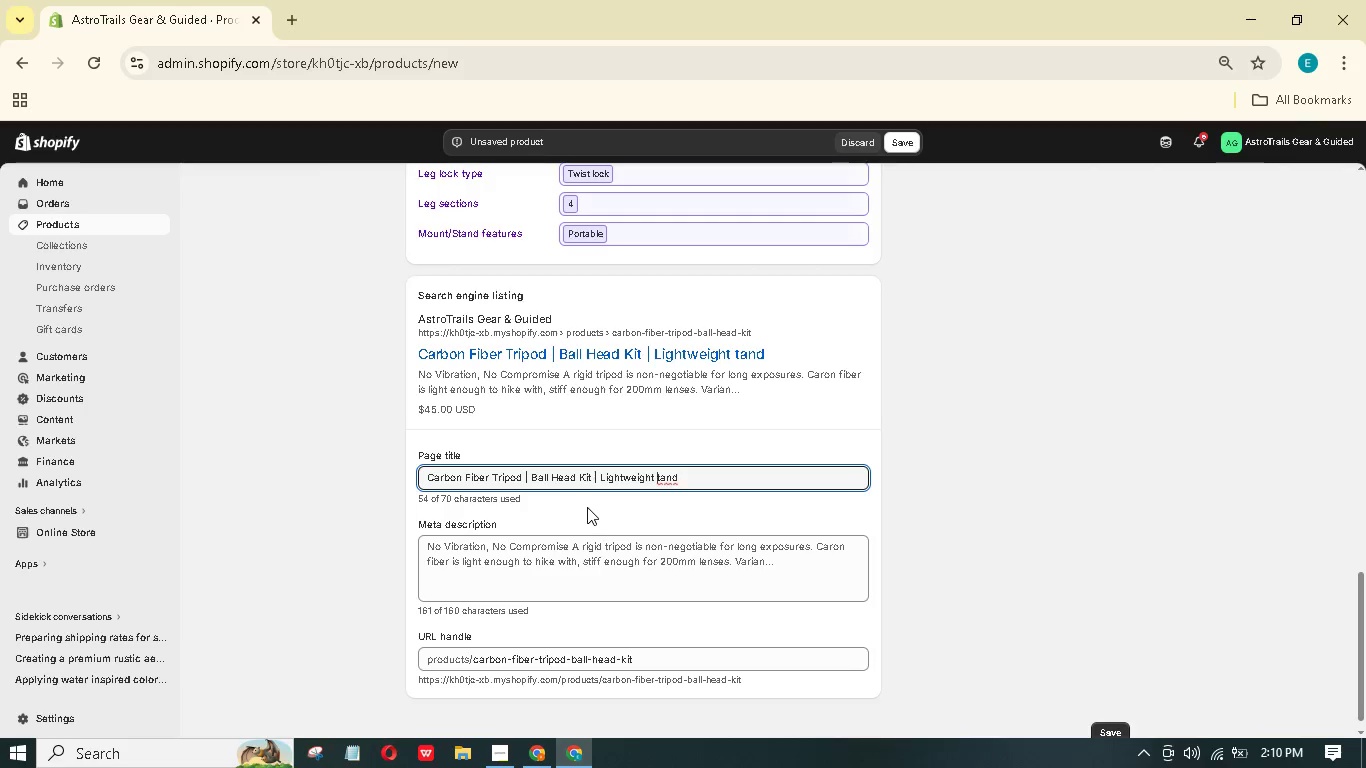 
key(Shift+S)
 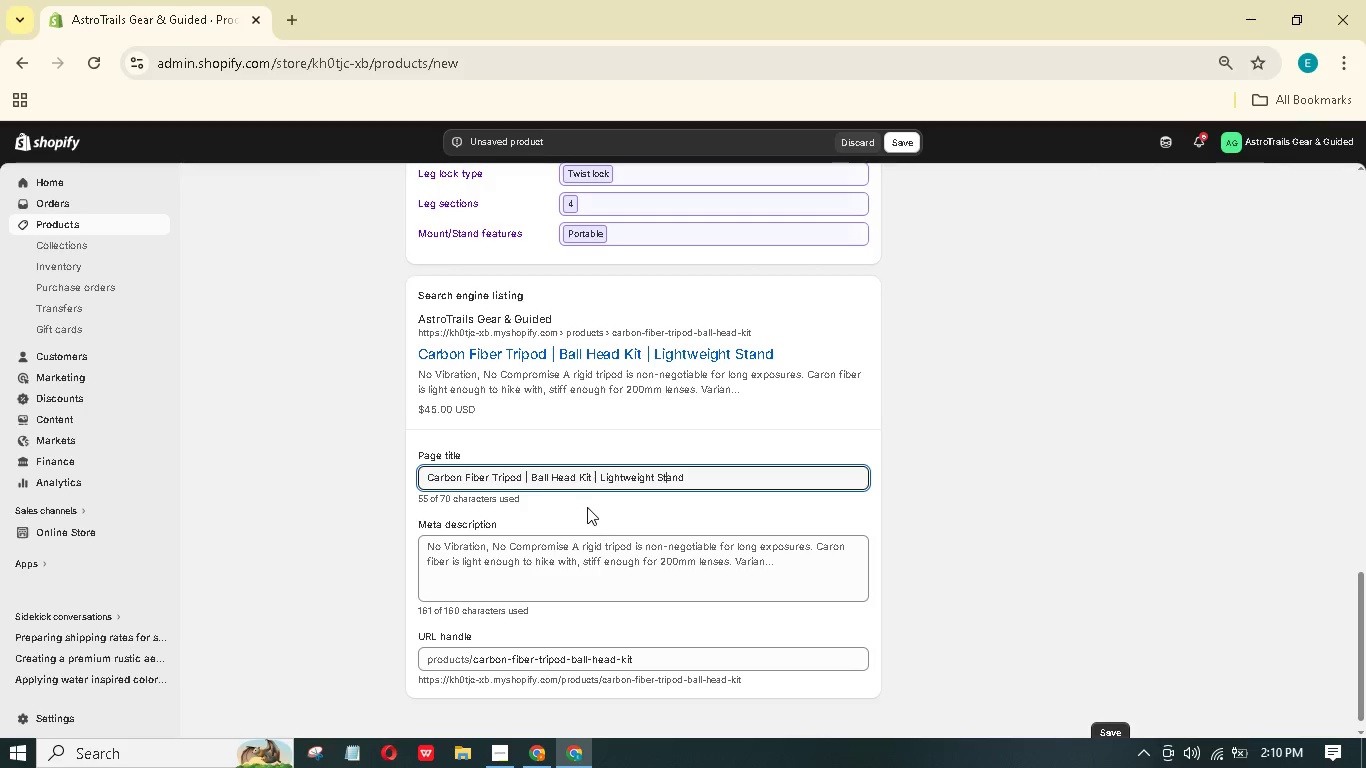 
key(ArrowRight)
 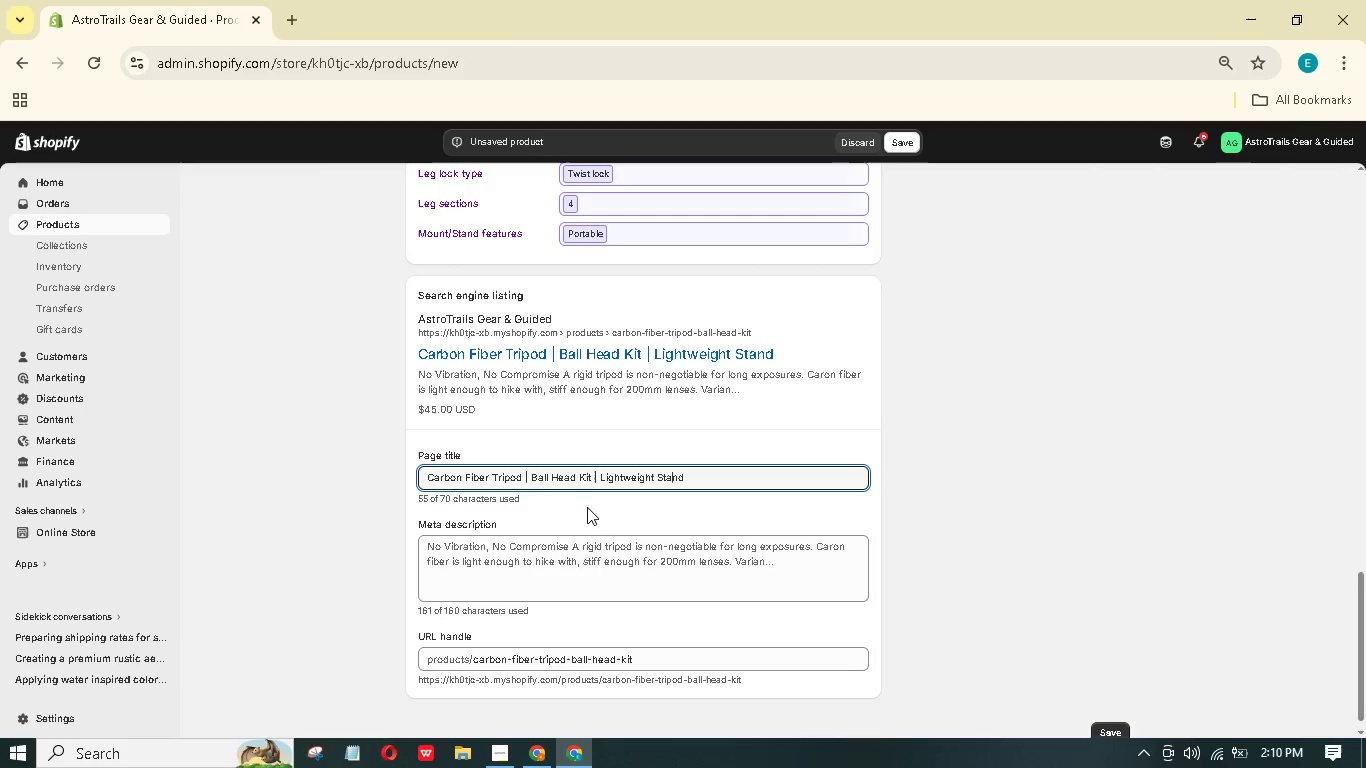 
key(ArrowRight)
 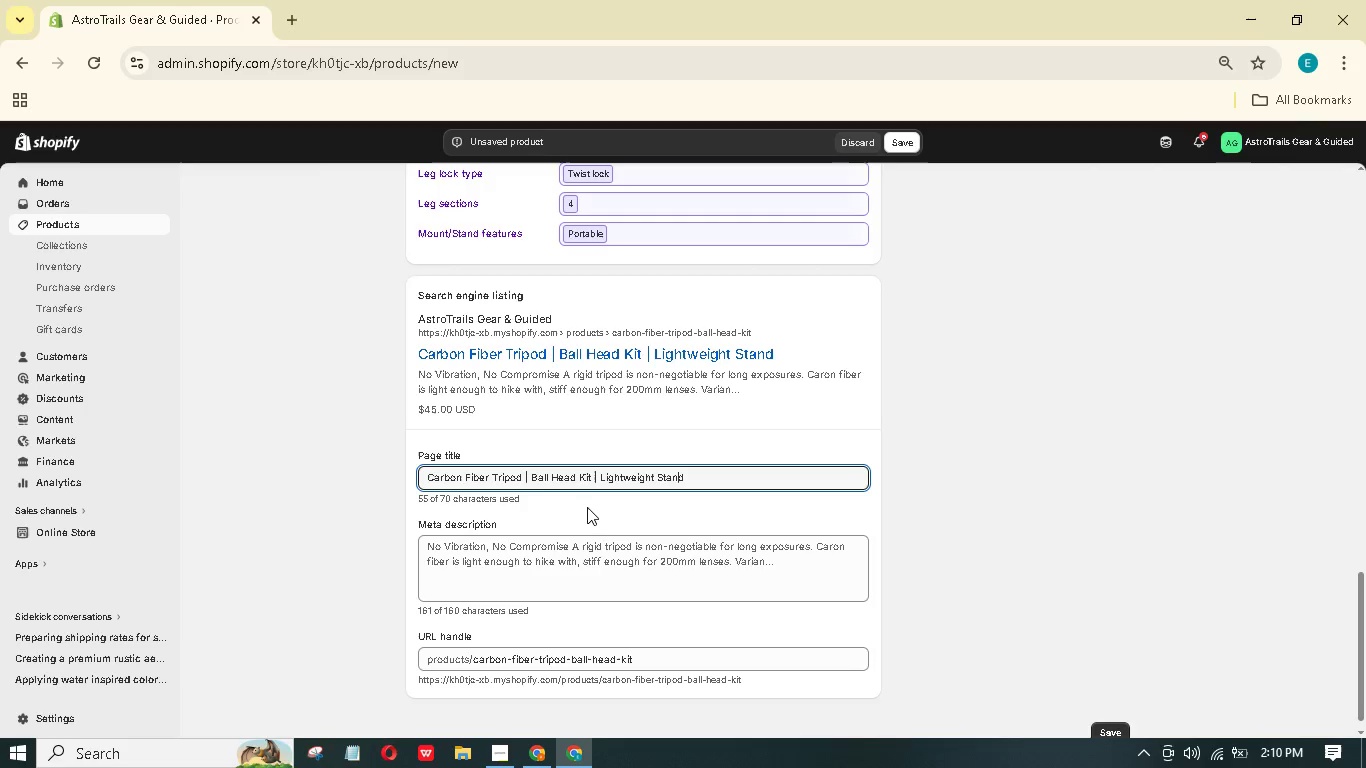 
key(ArrowRight)
 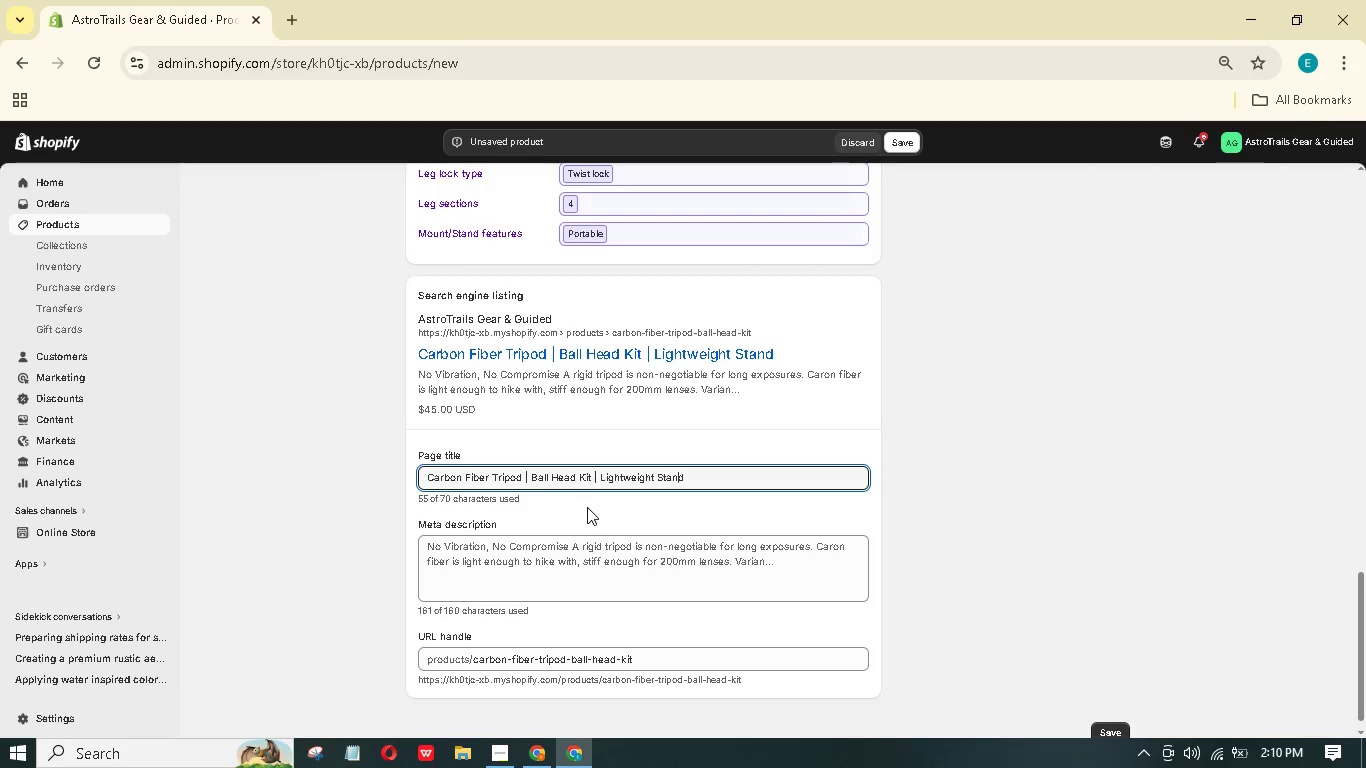 
key(ArrowRight)
 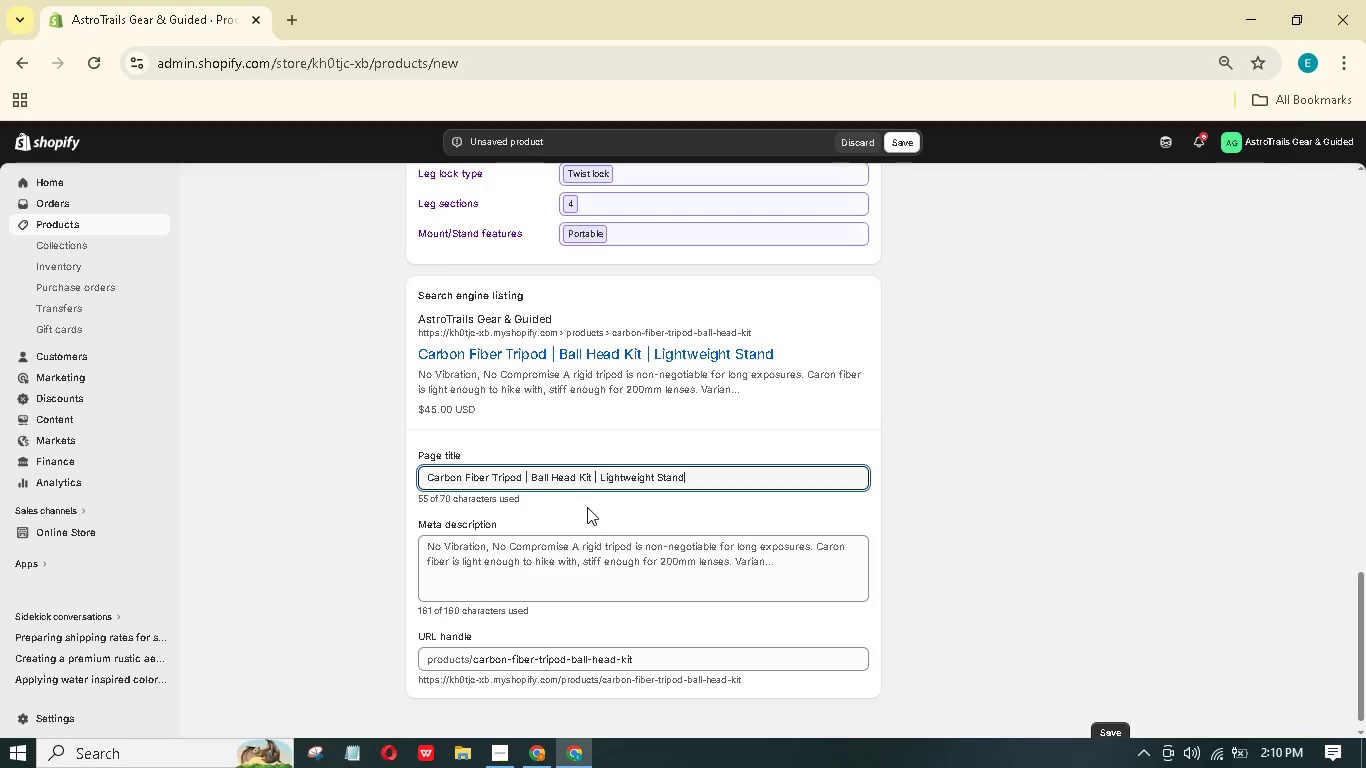 
key(ArrowRight)
 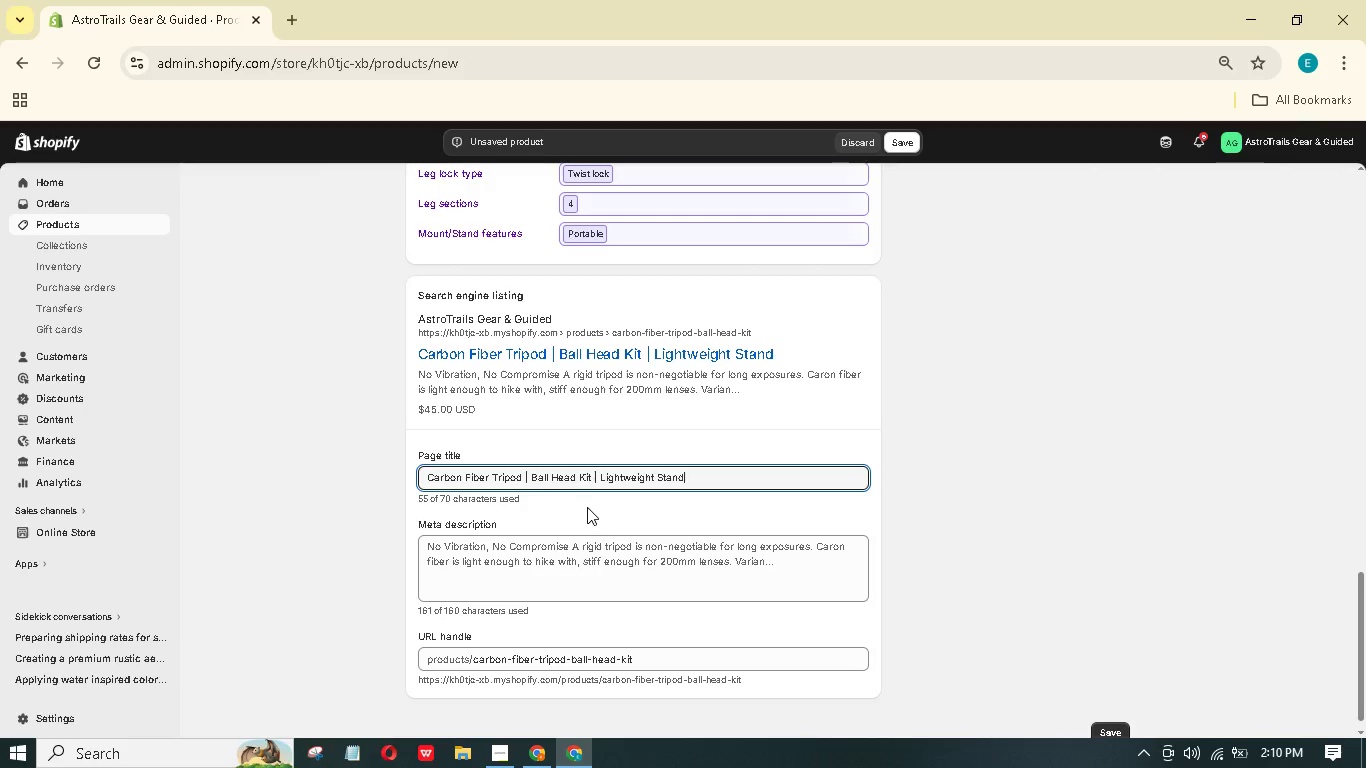 
type( | Rent)
 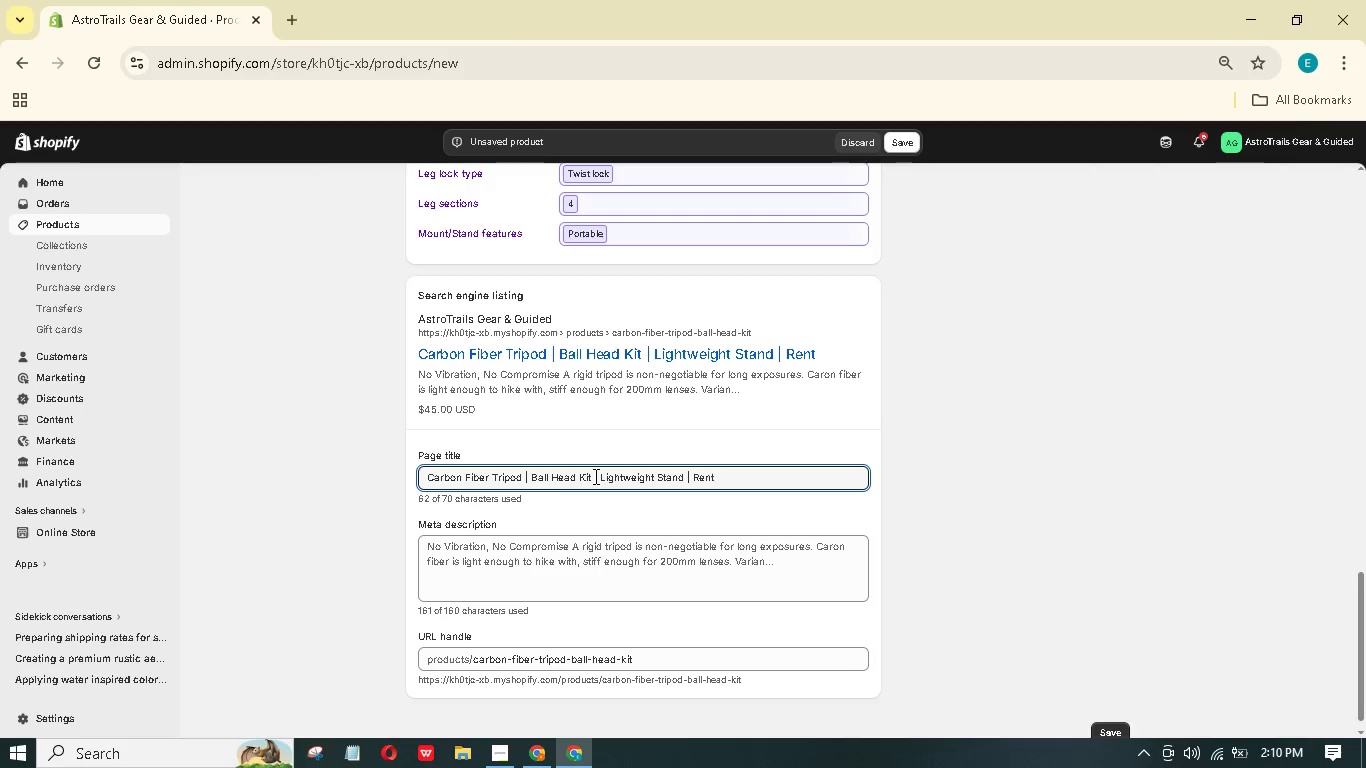 
left_click([552, 539])
 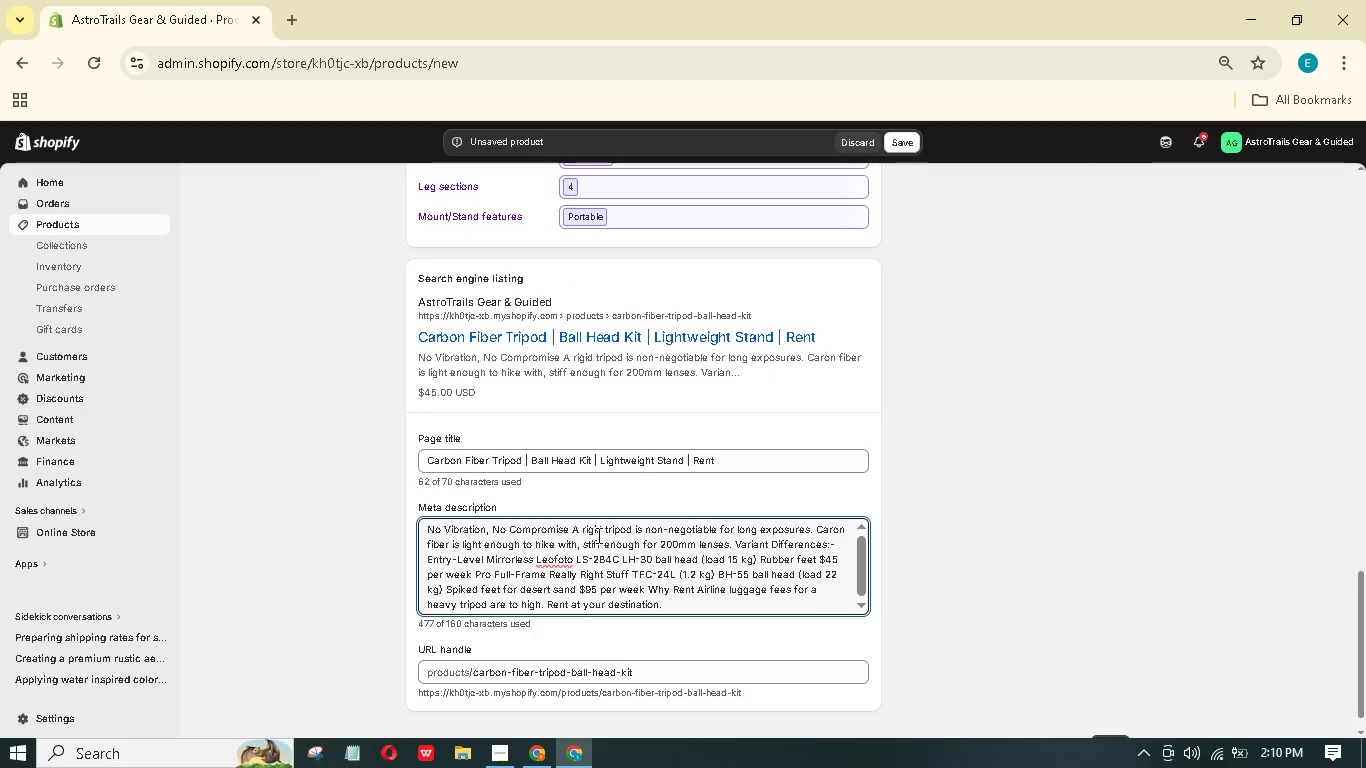 
scroll: coordinate [592, 480], scroll_direction: down, amount: 2.0
 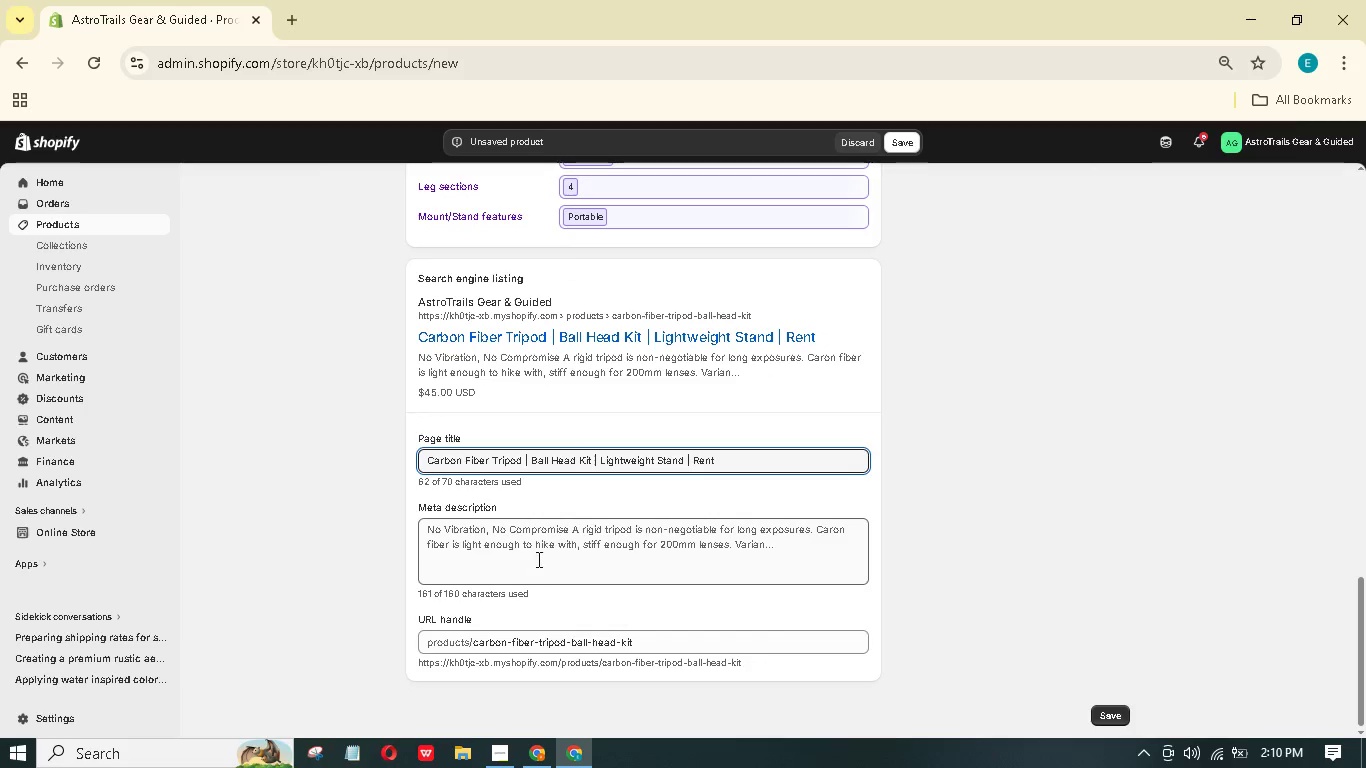 
key(Control+A)
 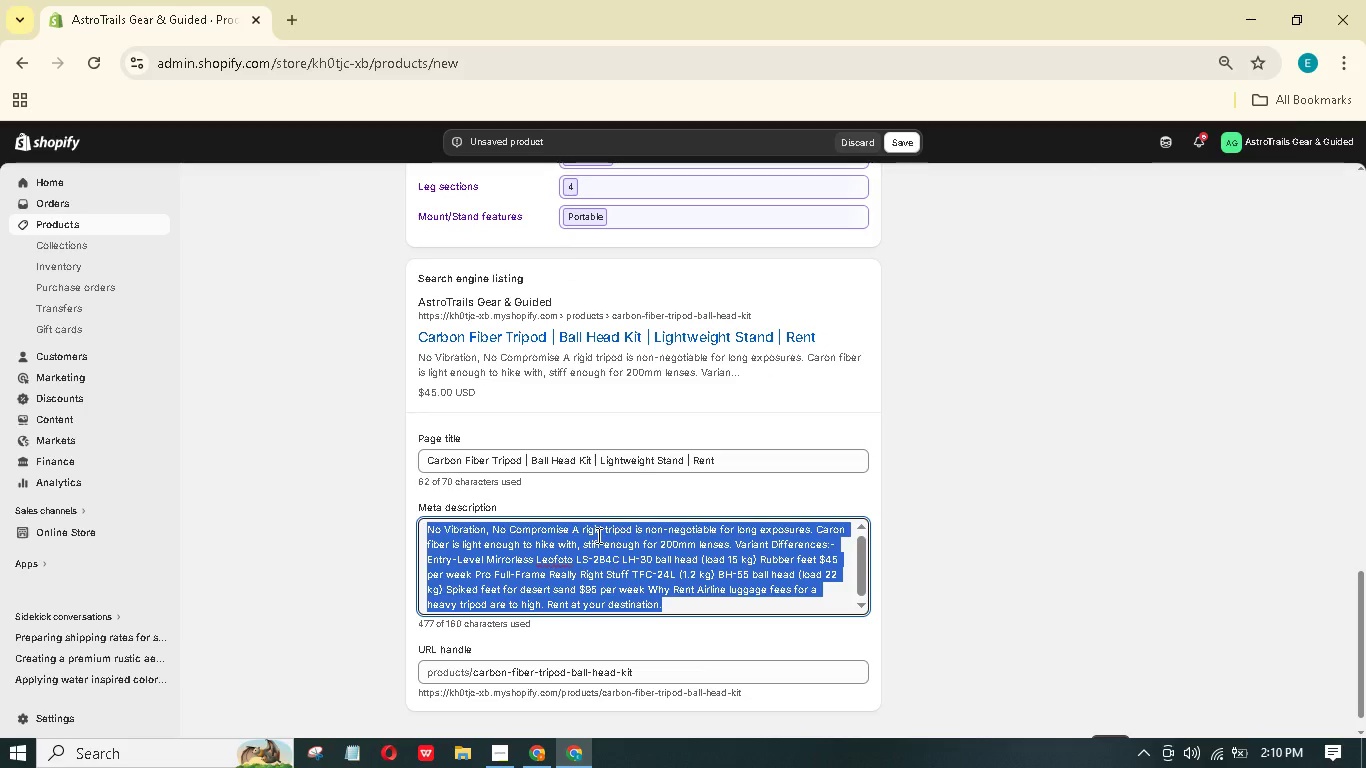 
key(Backspace)
type(Rent )
 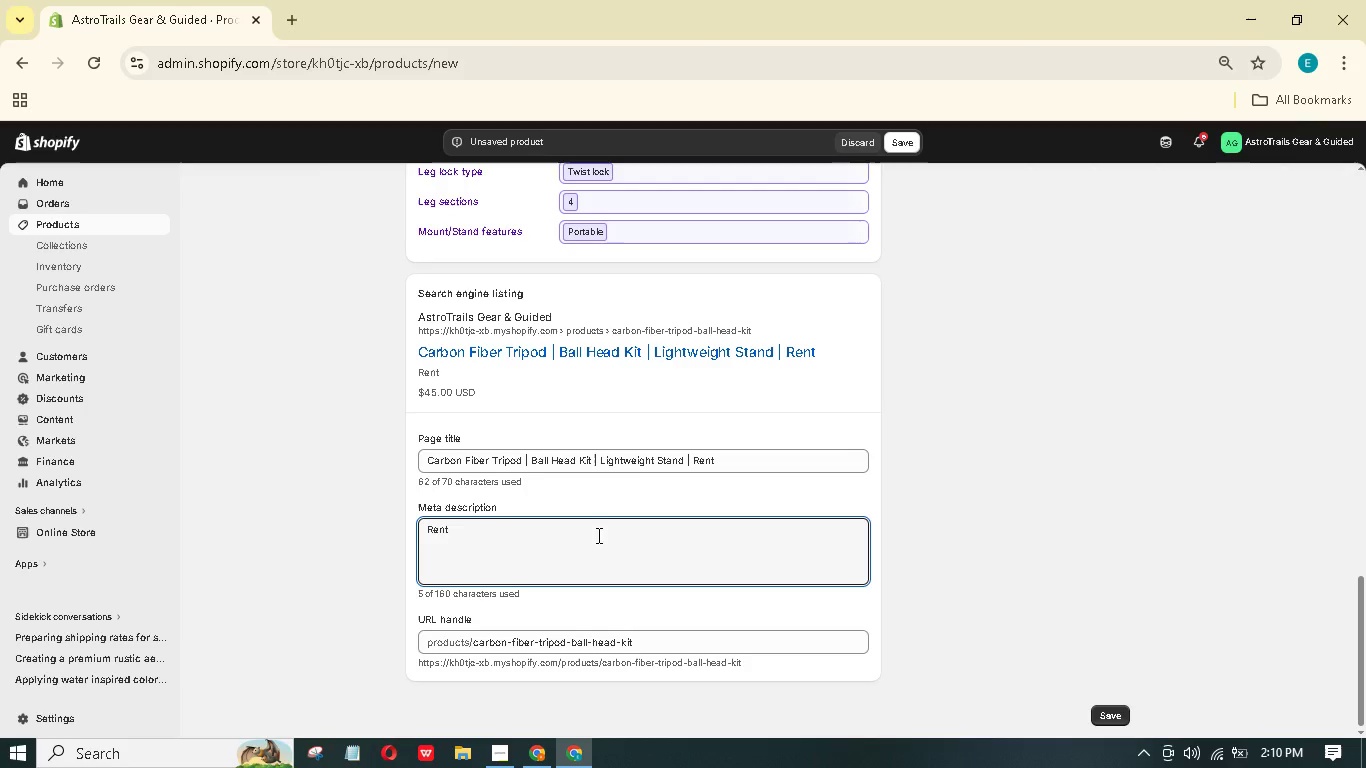 
wait(29.09)
 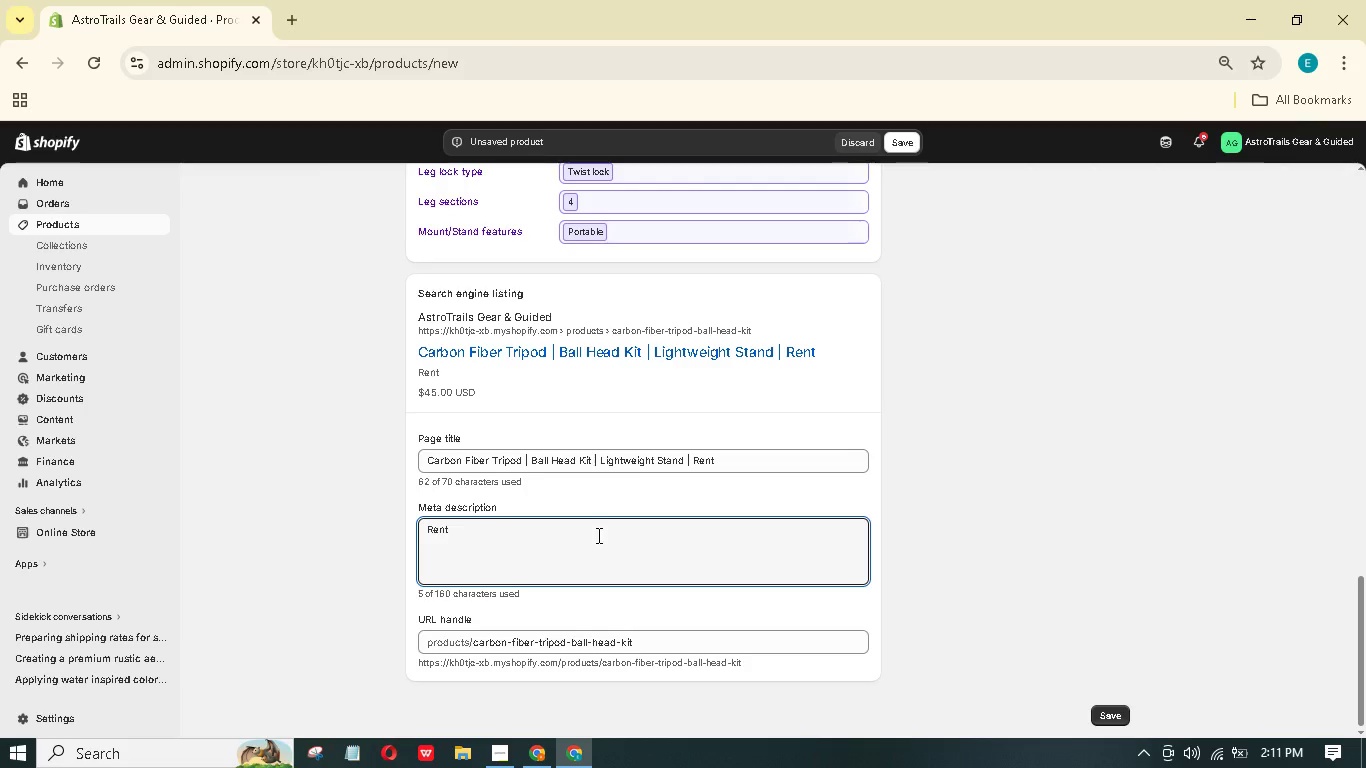 
type(a carbon  )
key(Backspace)
type(fiber tripod and ball head for astro photo)
 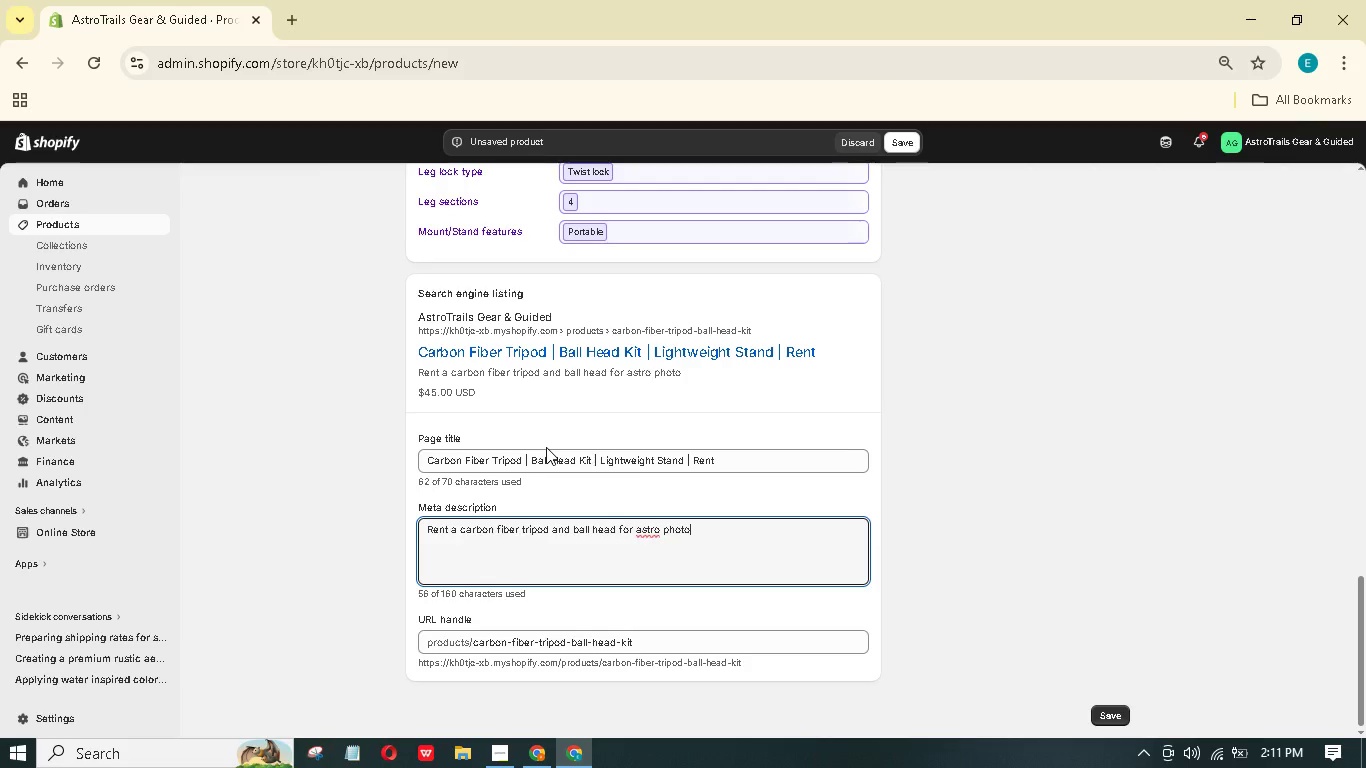 
key(ArrowLeft)
 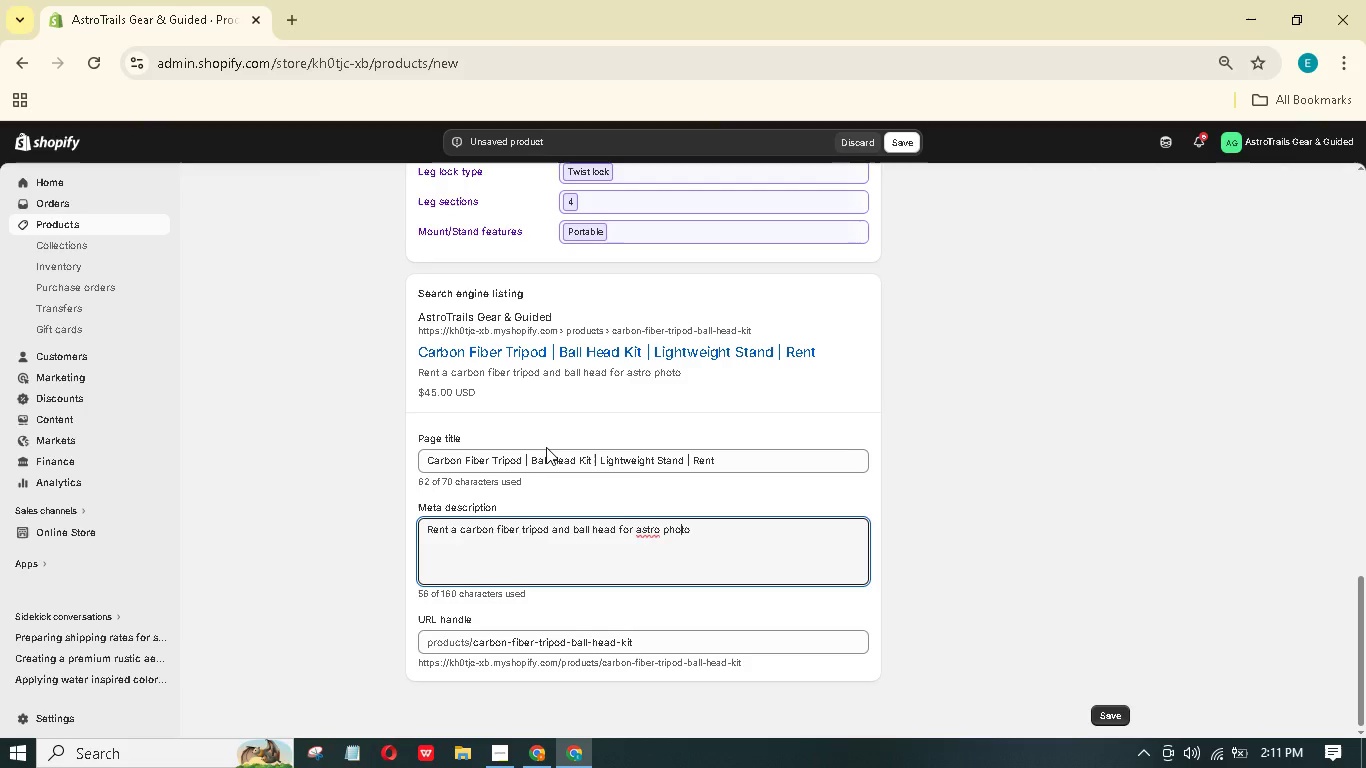 
key(ArrowLeft)
 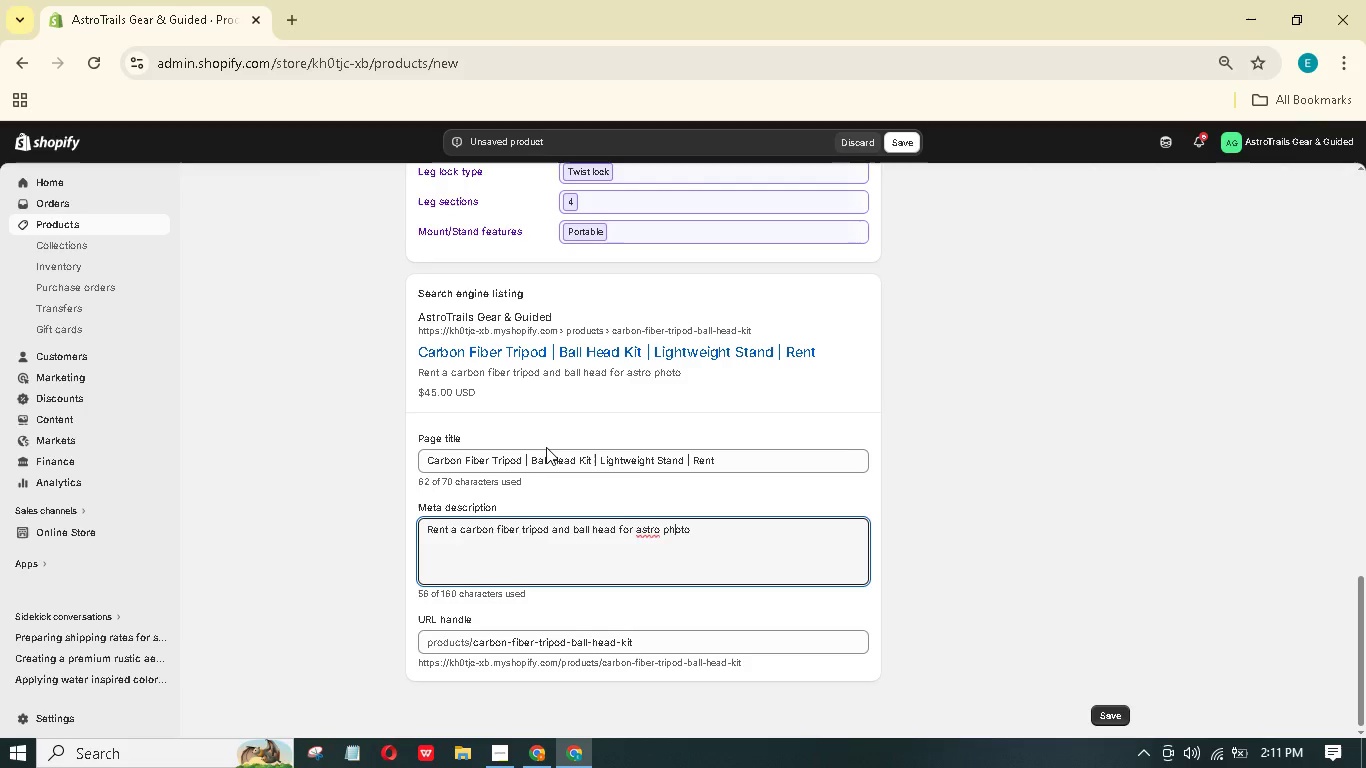 
key(ArrowLeft)
 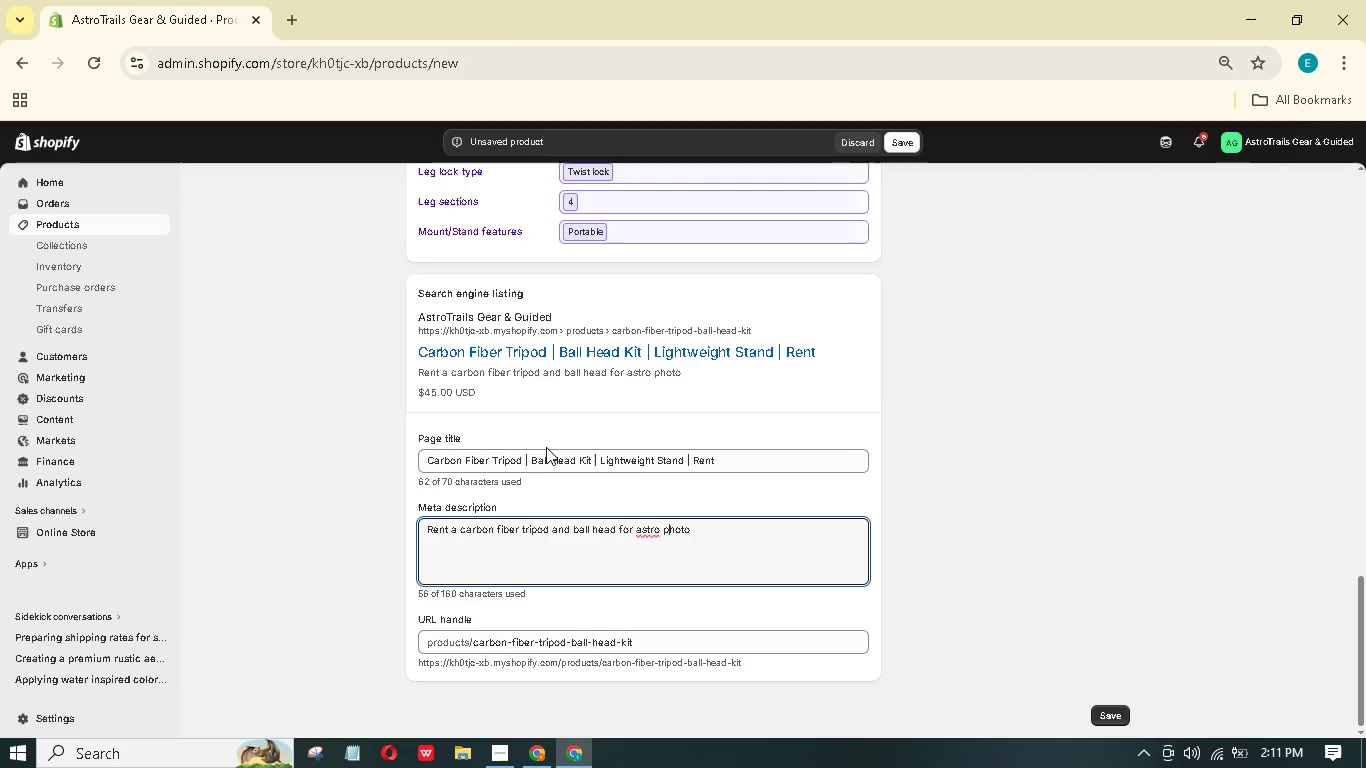 
key(ArrowLeft)
 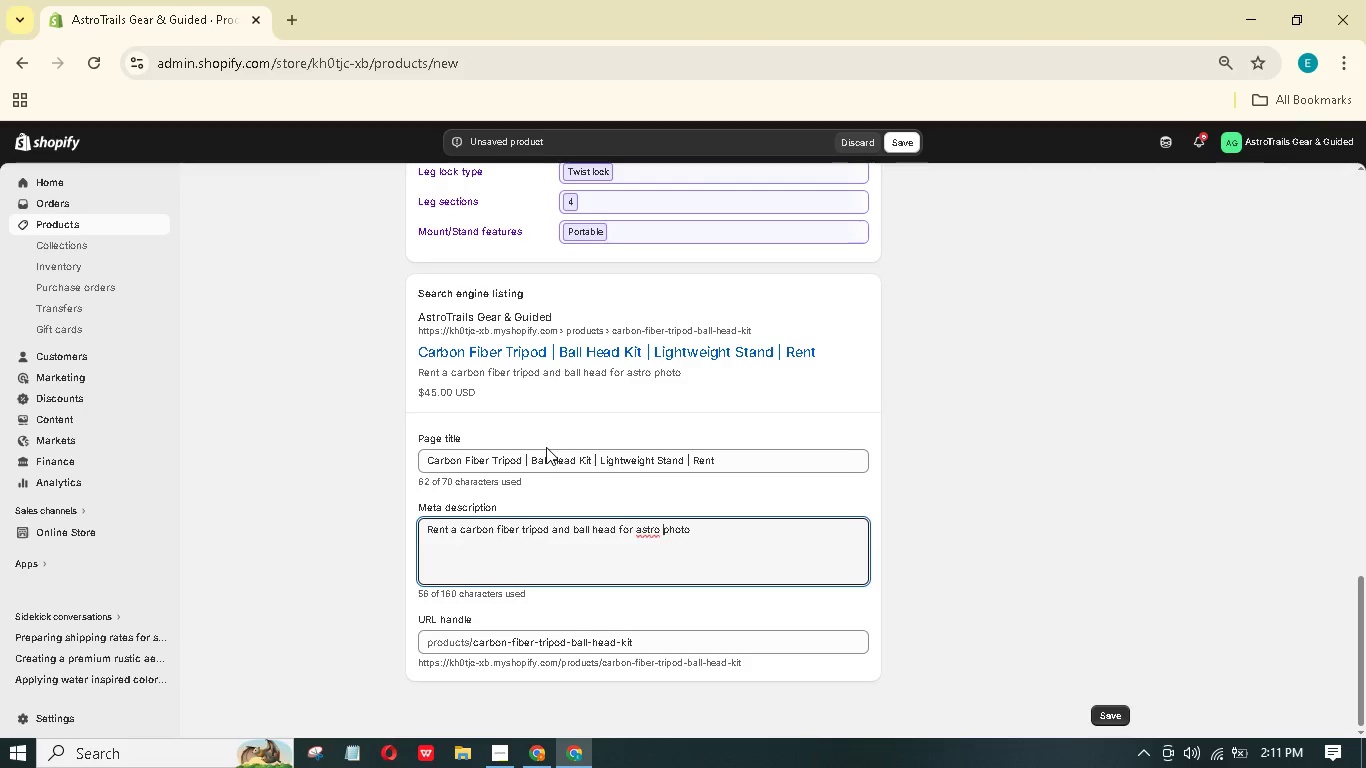 
key(ArrowLeft)
 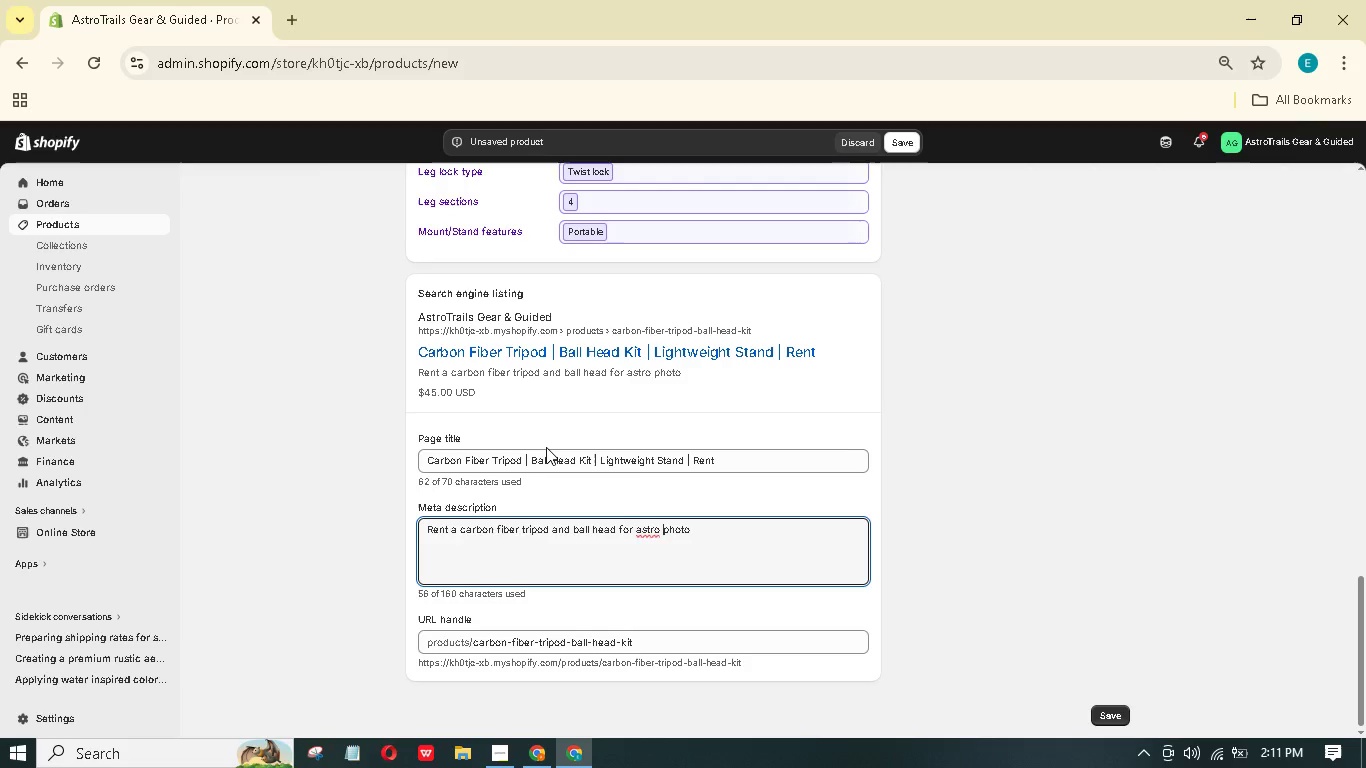 
key(Backspace)
 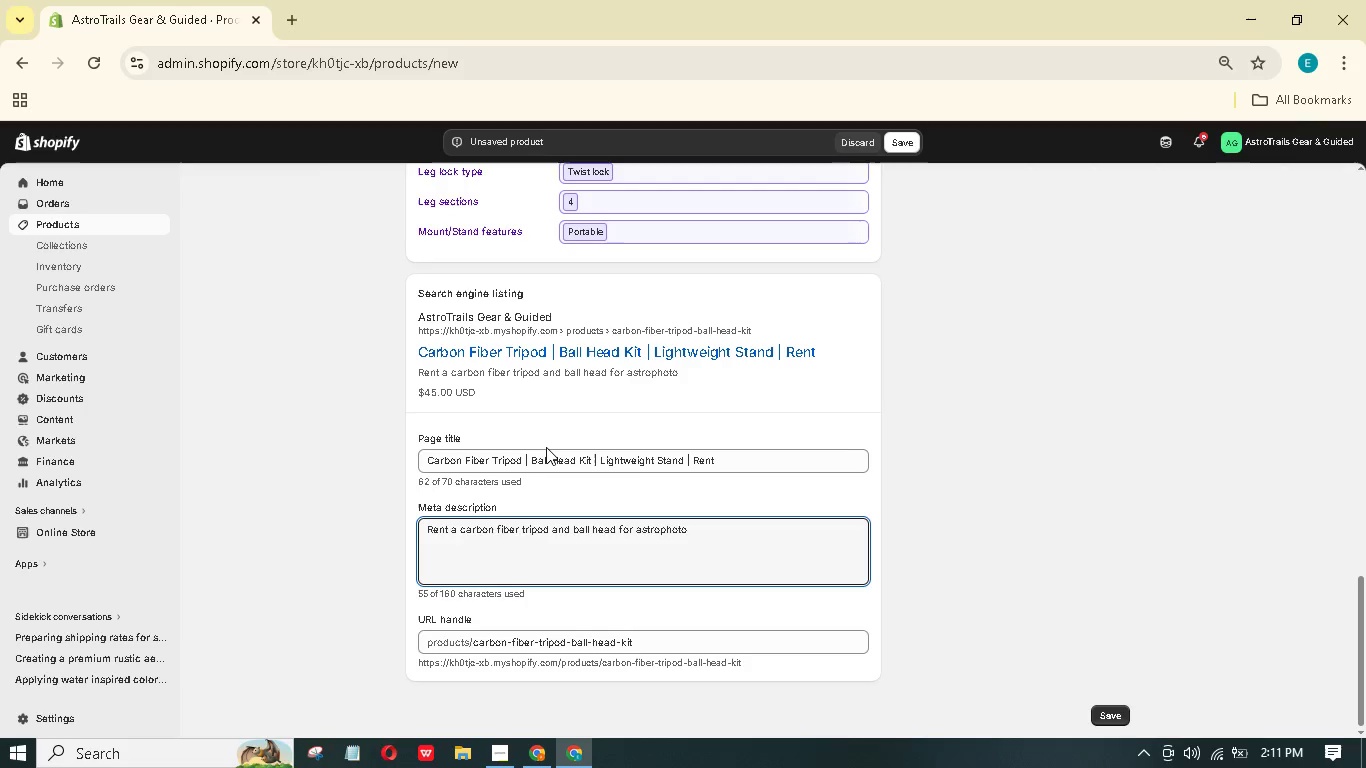 
key(ArrowRight)
 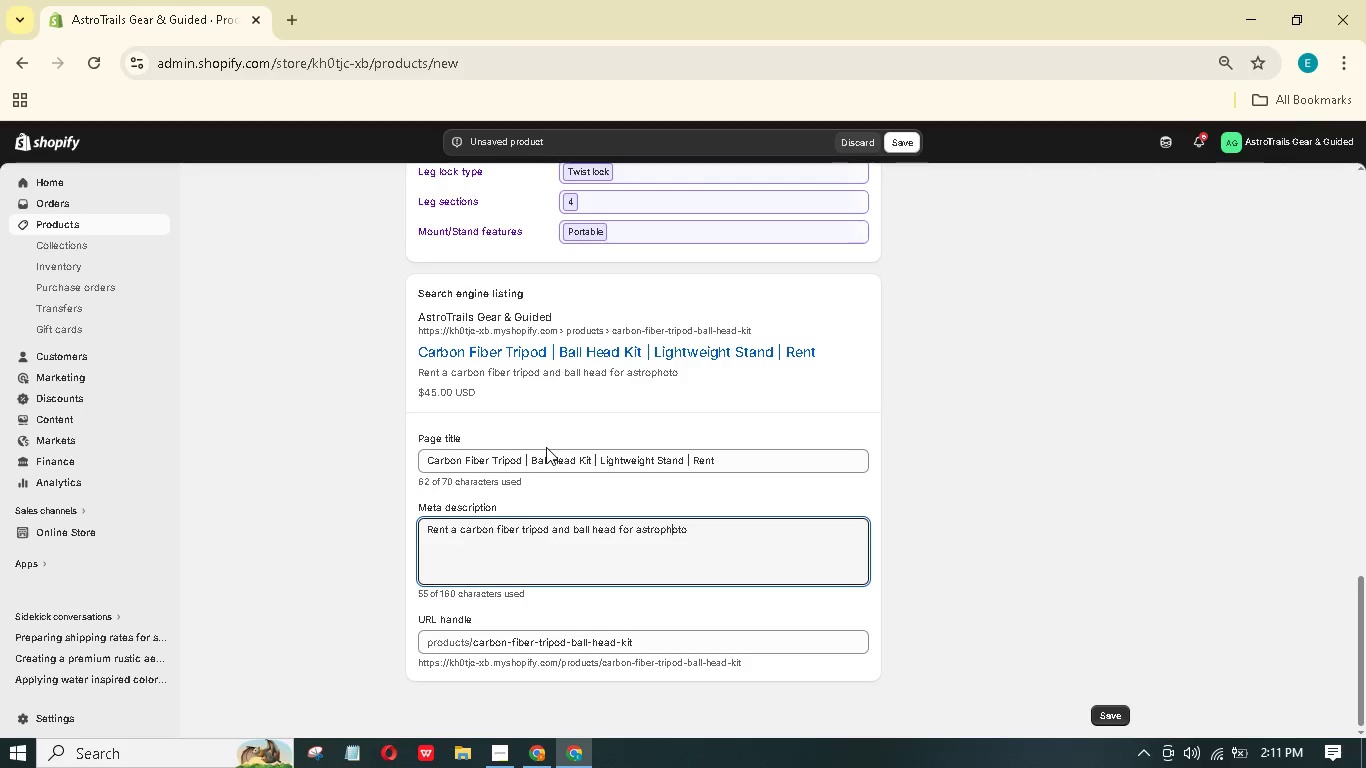 
key(ArrowRight)
 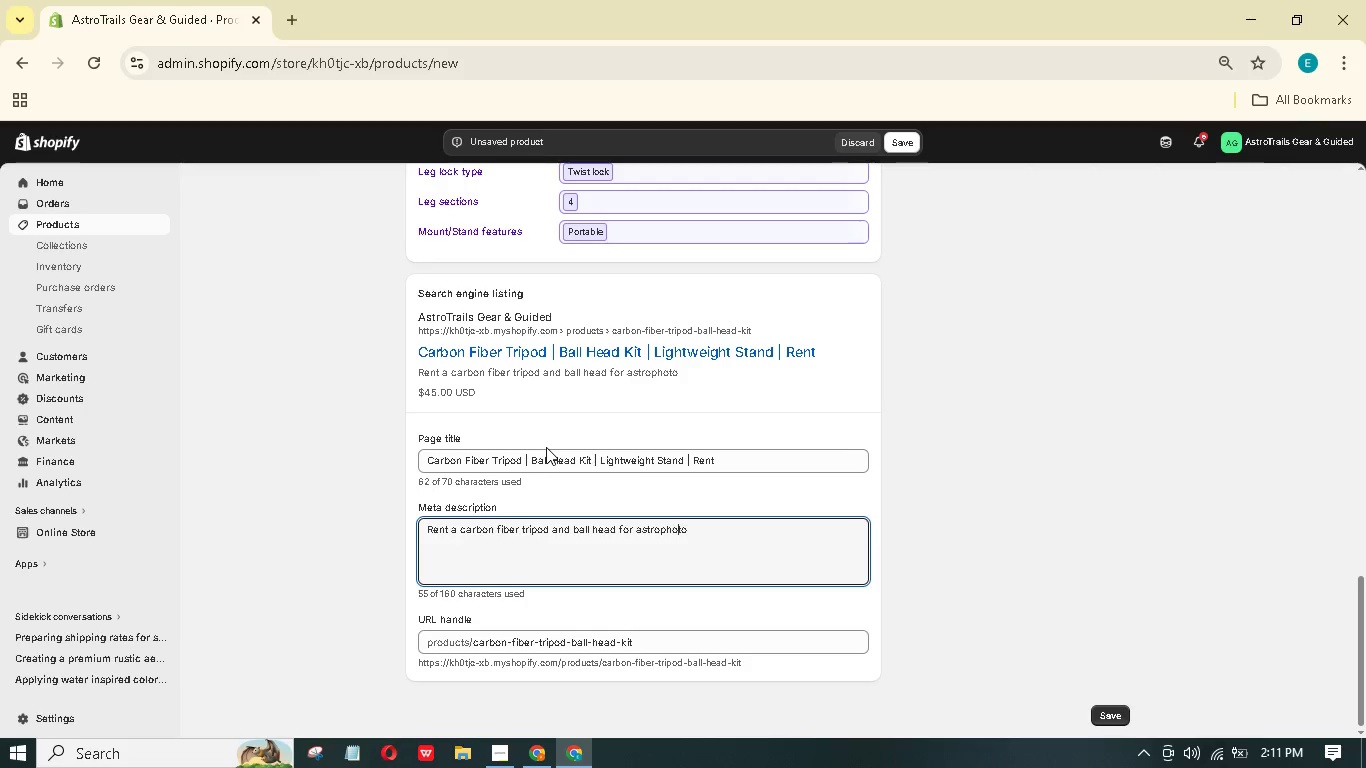 
key(ArrowRight)
 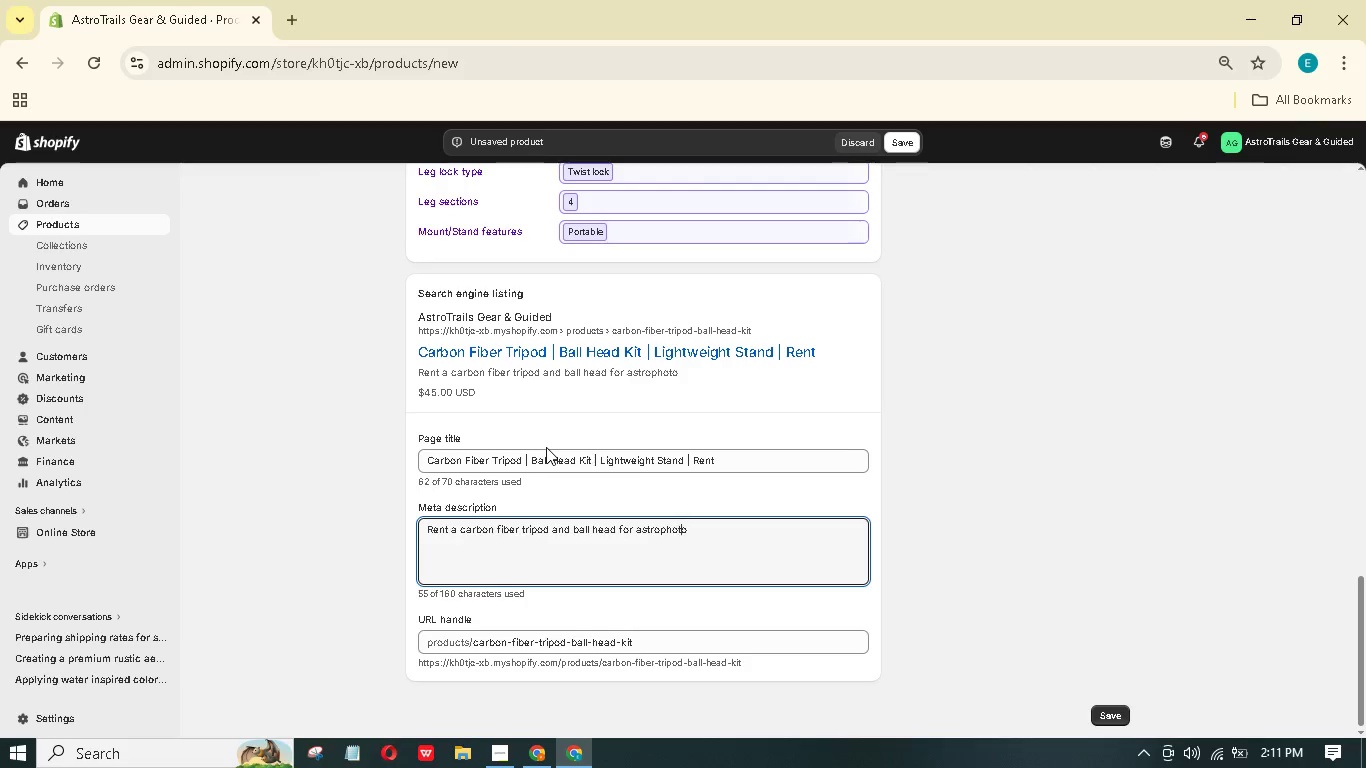 
key(ArrowRight)
 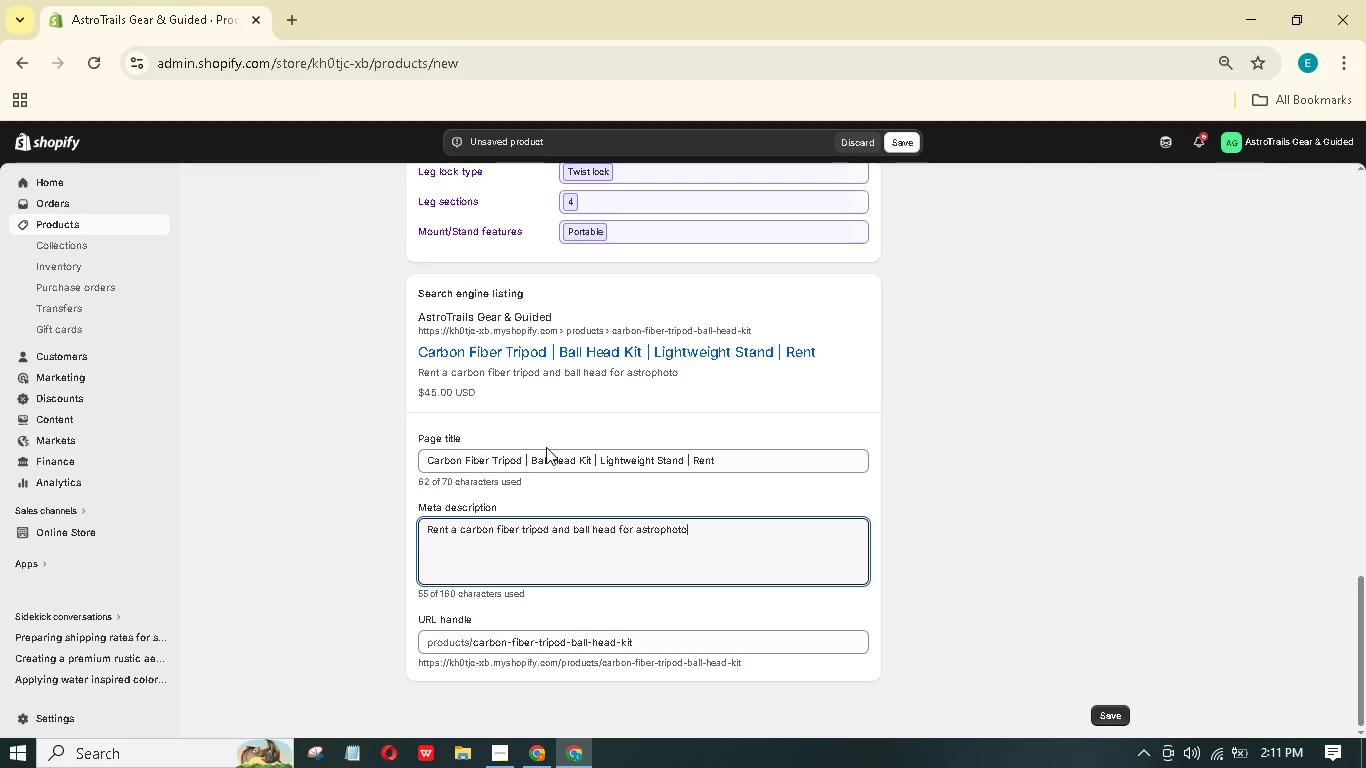 
key(ArrowRight)
 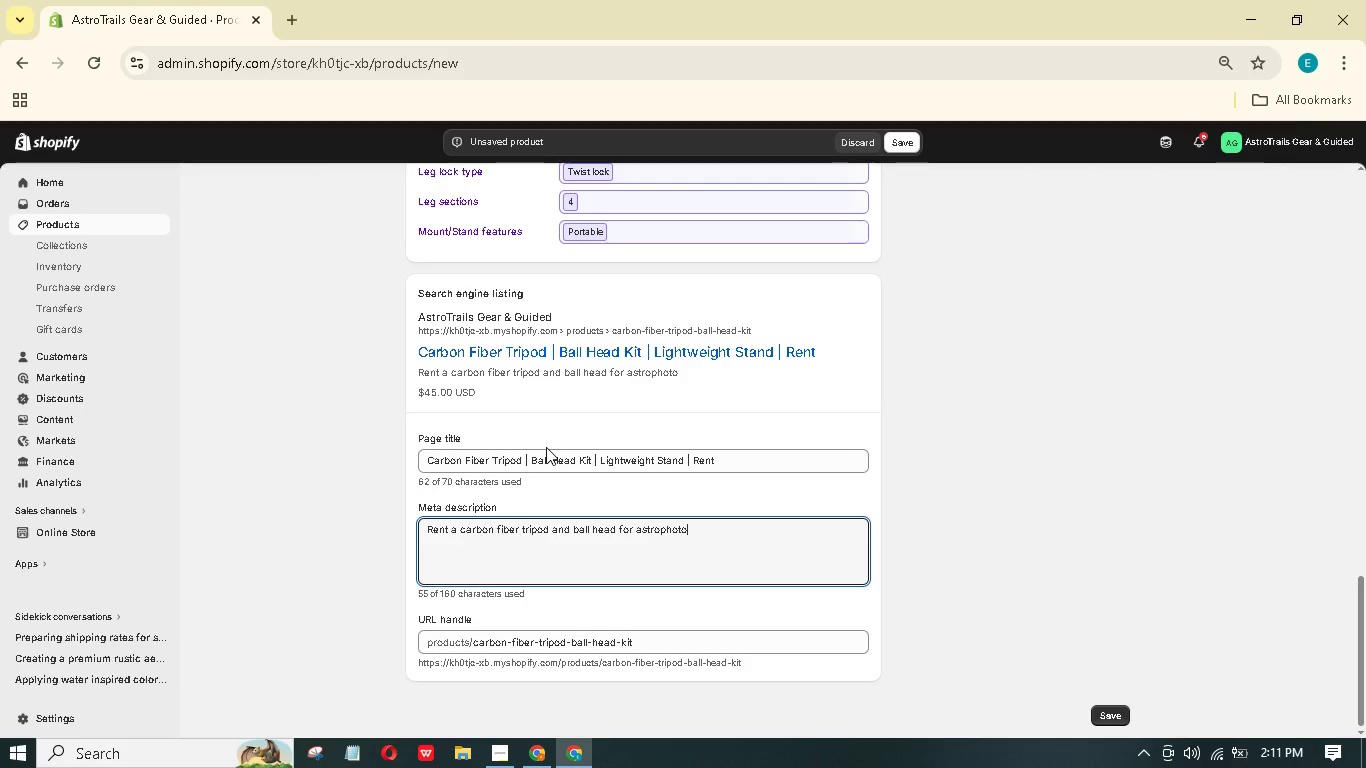 
key(ArrowRight)
 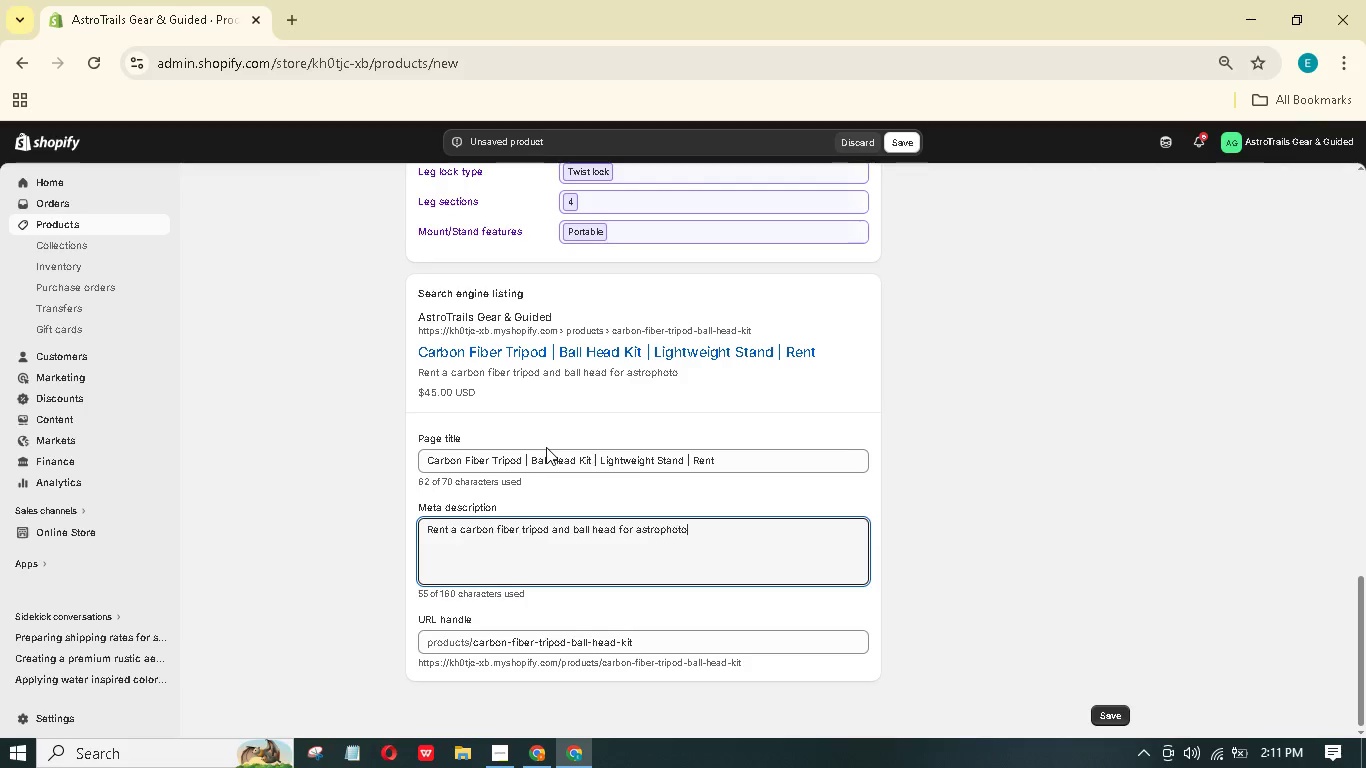 
key(ArrowRight)
 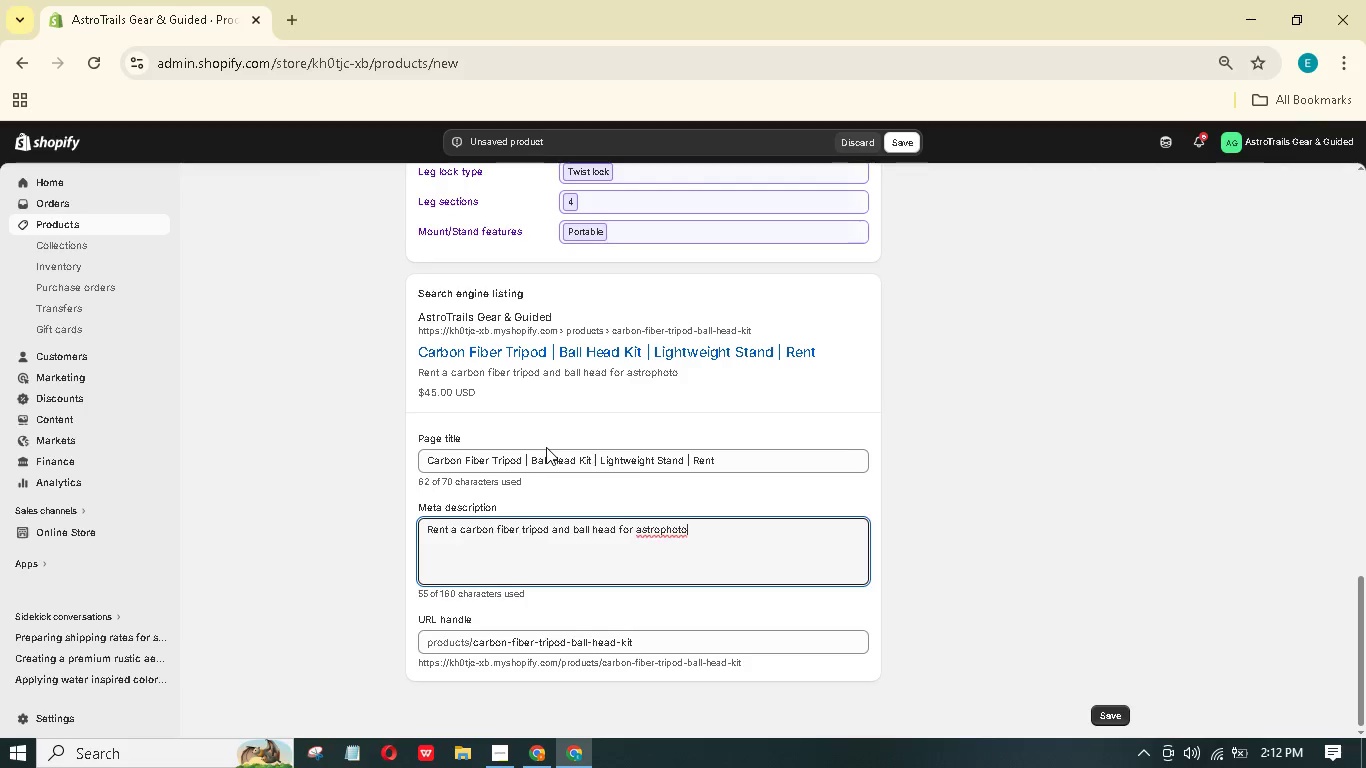 
wait(6.33)
 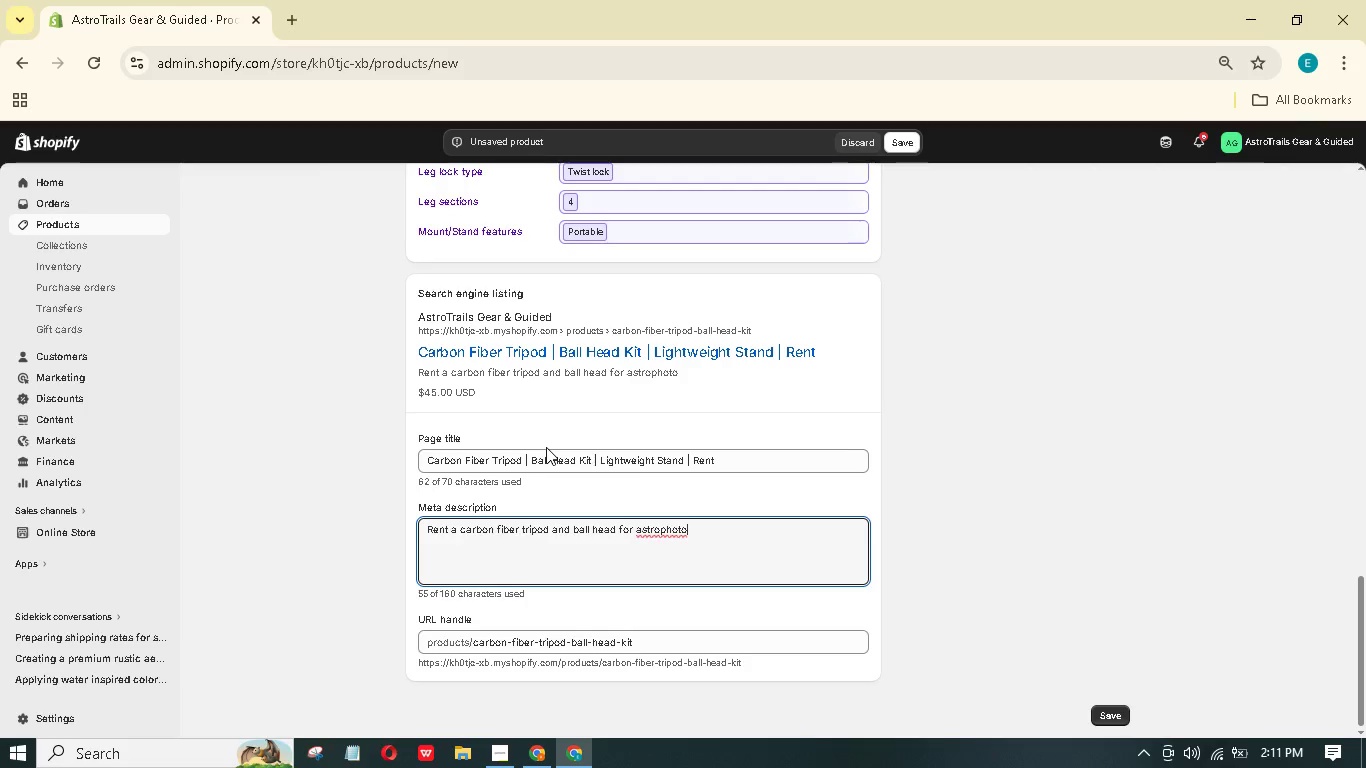 
type(graphy. Entry or pro. Ri)
 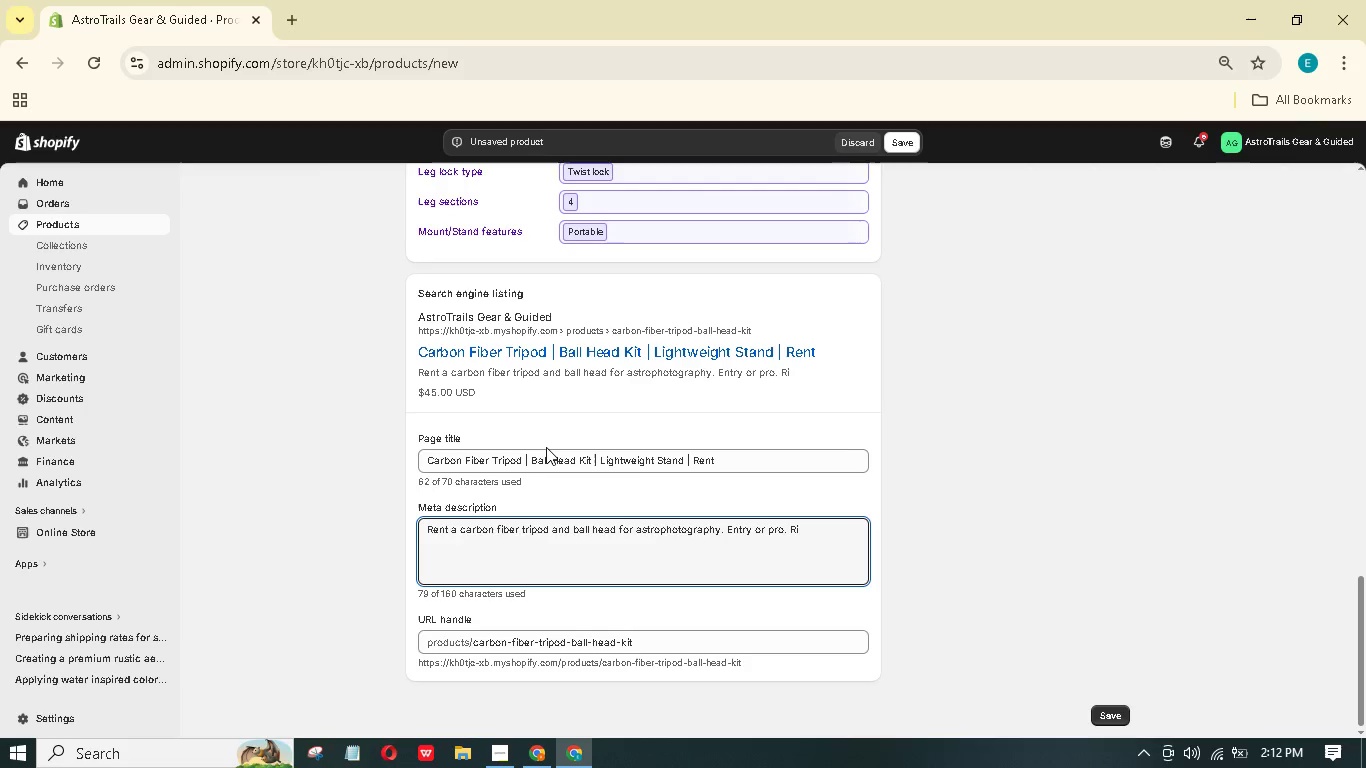 
type(id, lightweight. )
 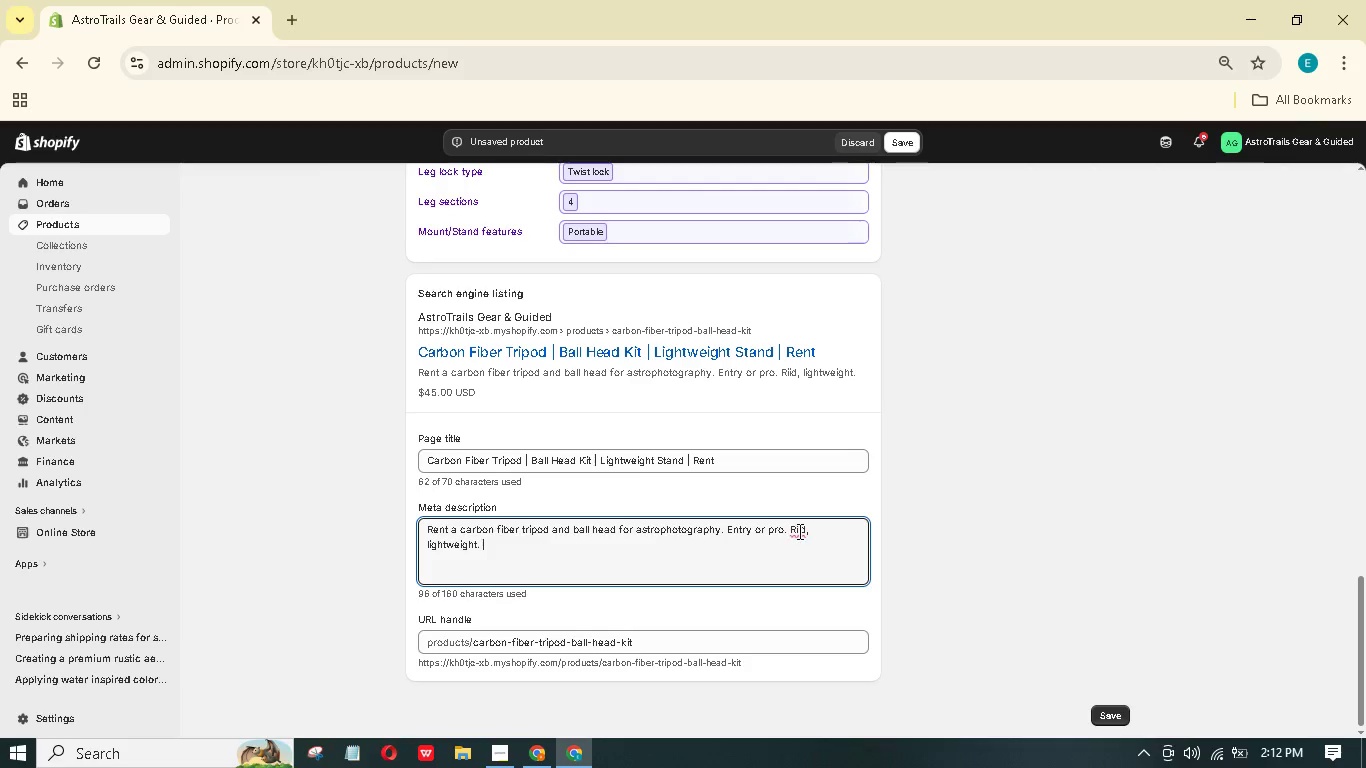 
left_click([796, 529])
 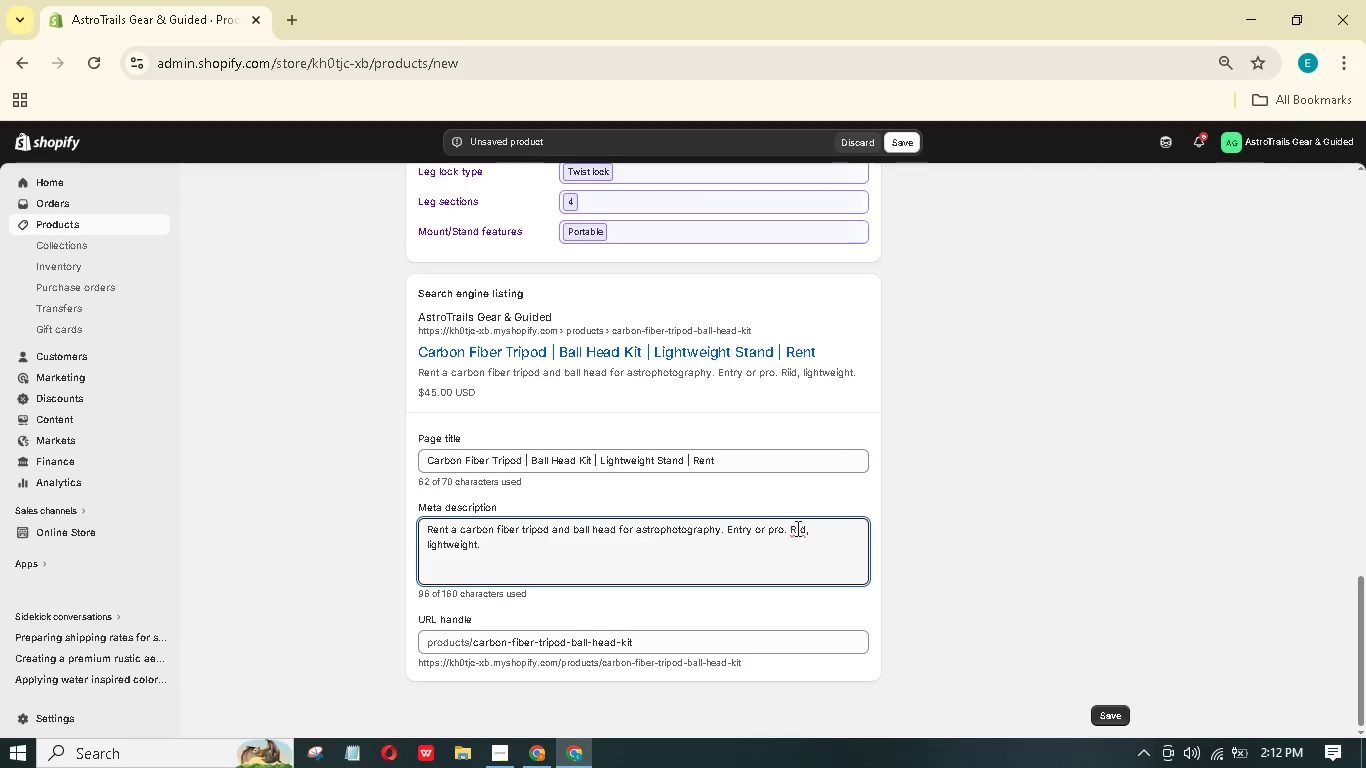 
key(ArrowRight)
 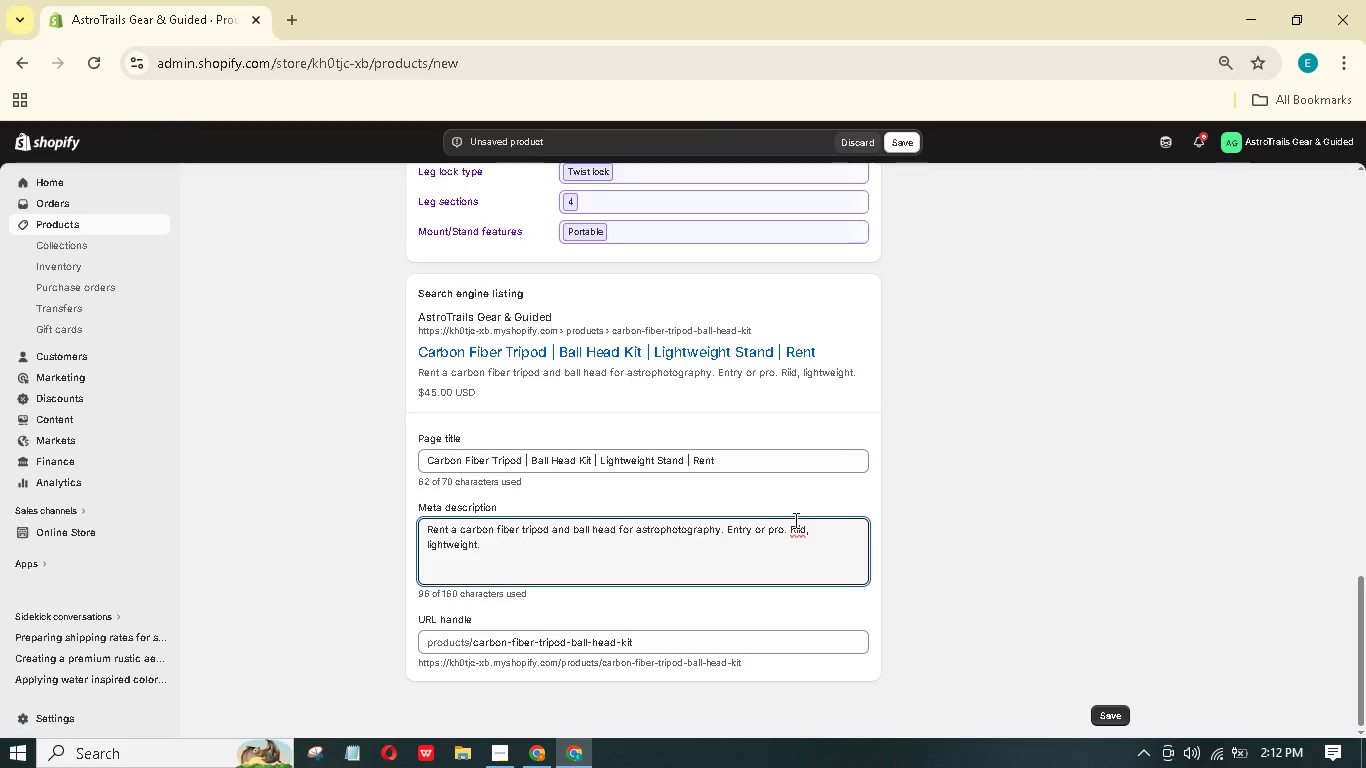 
key(G)
 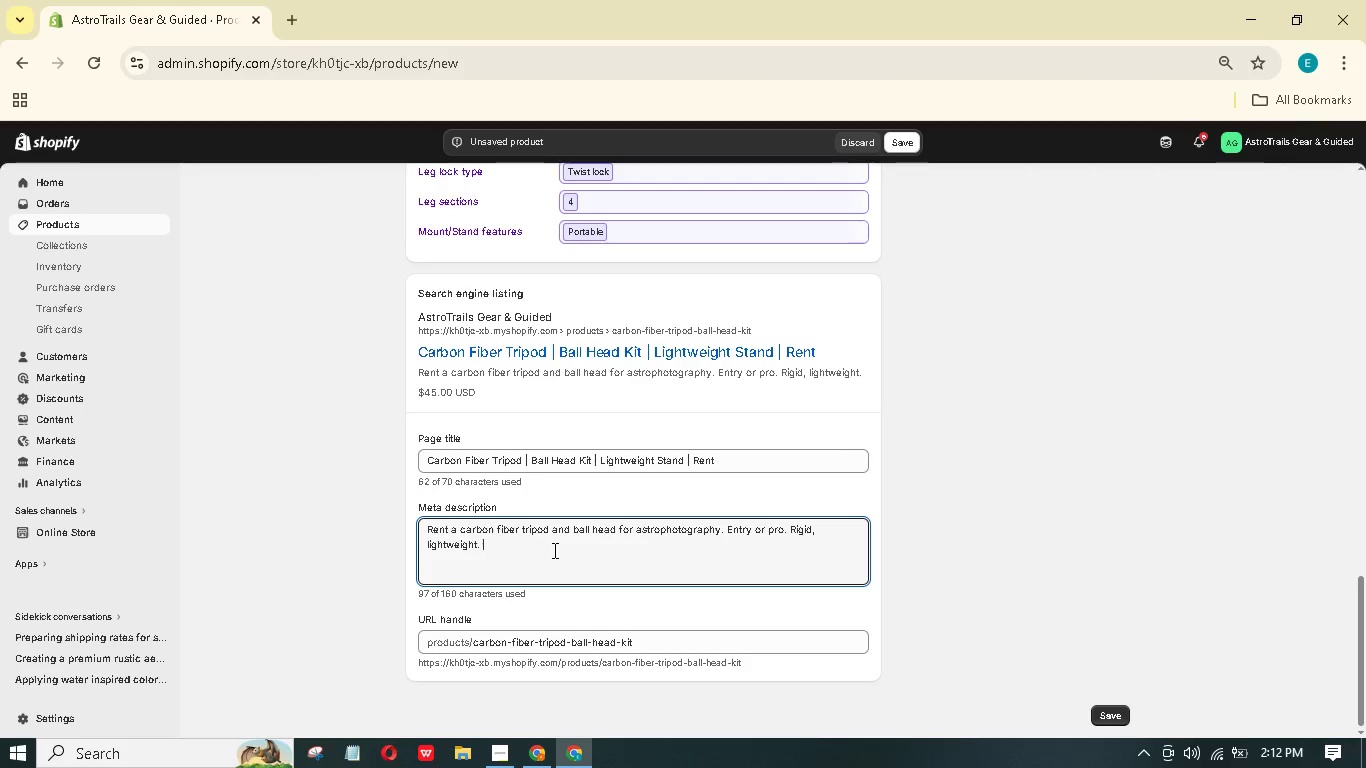 
type(Entry level & Pro Fu)
 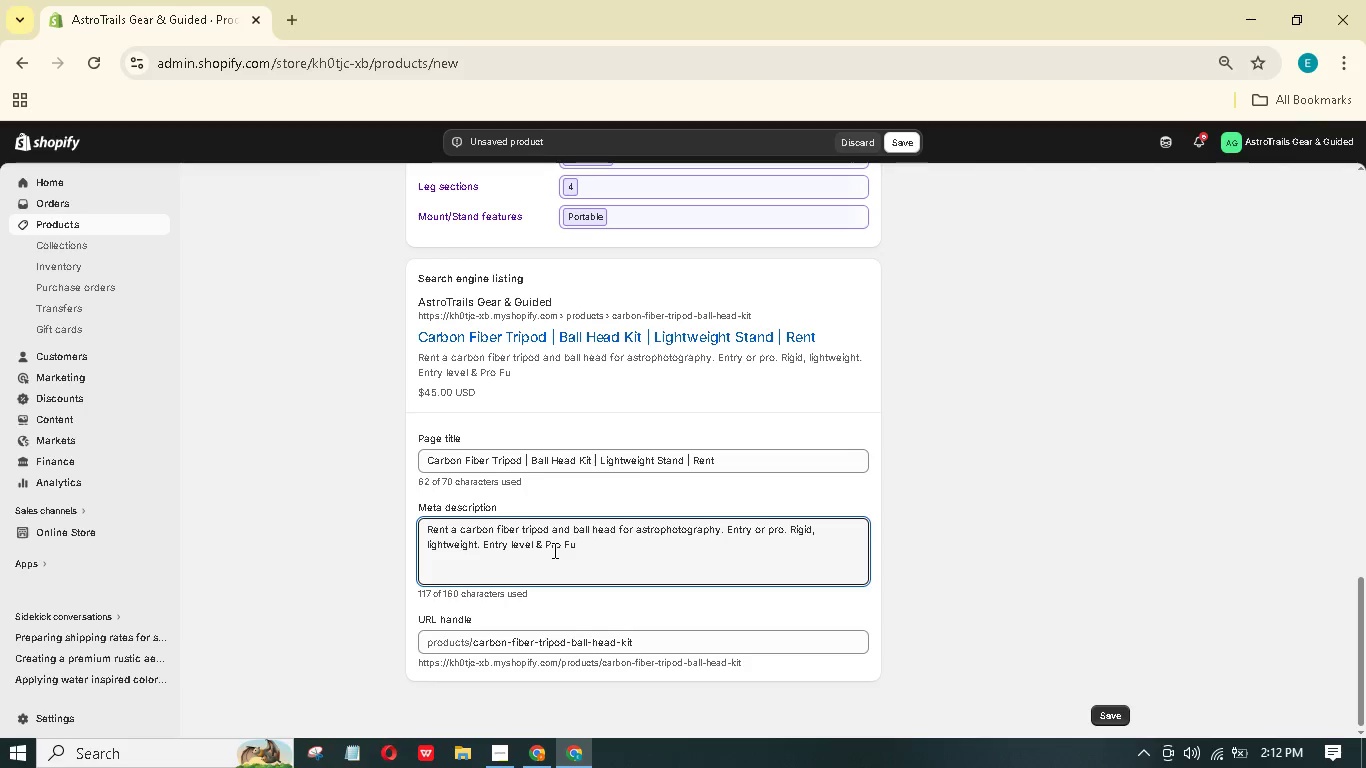 
scroll: coordinate [523, 498], scroll_direction: up, amount: 25.0
 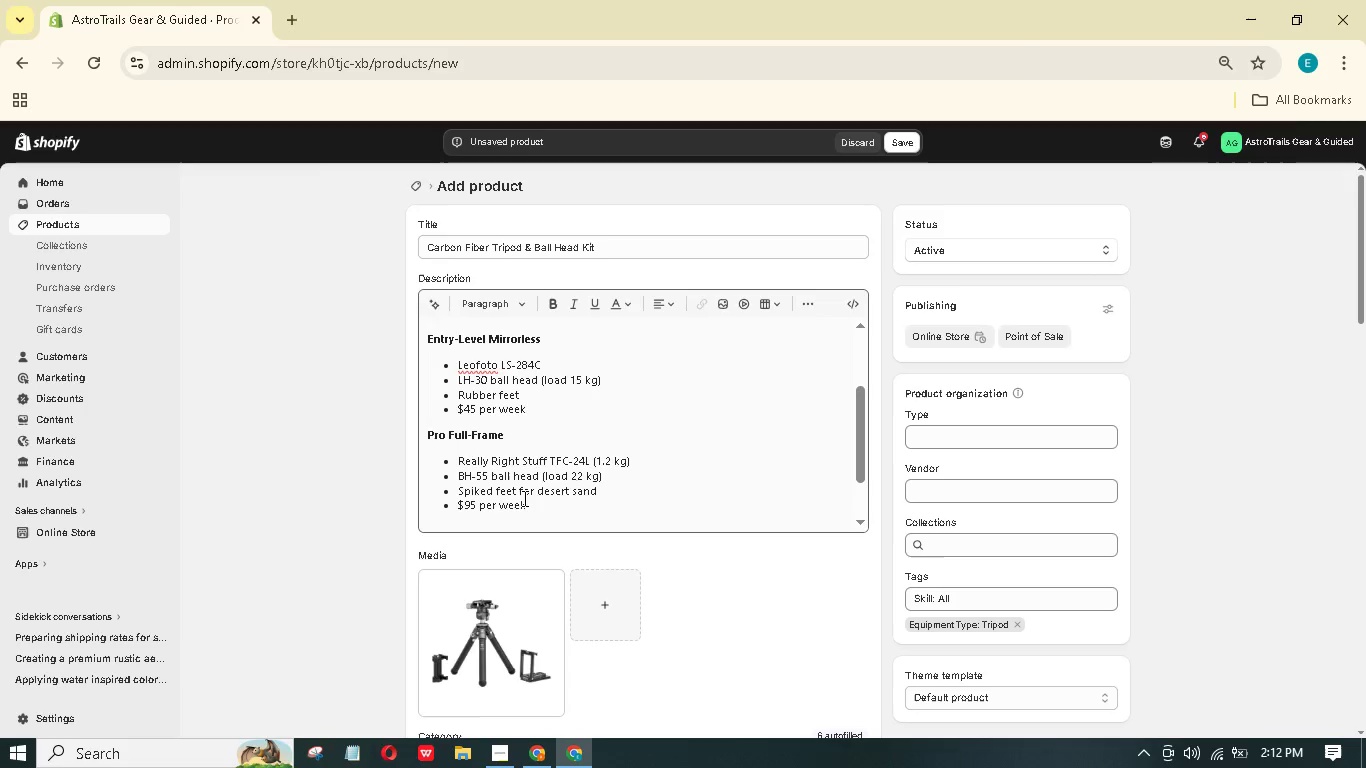 
scroll: coordinate [529, 518], scroll_direction: down, amount: 39.0
 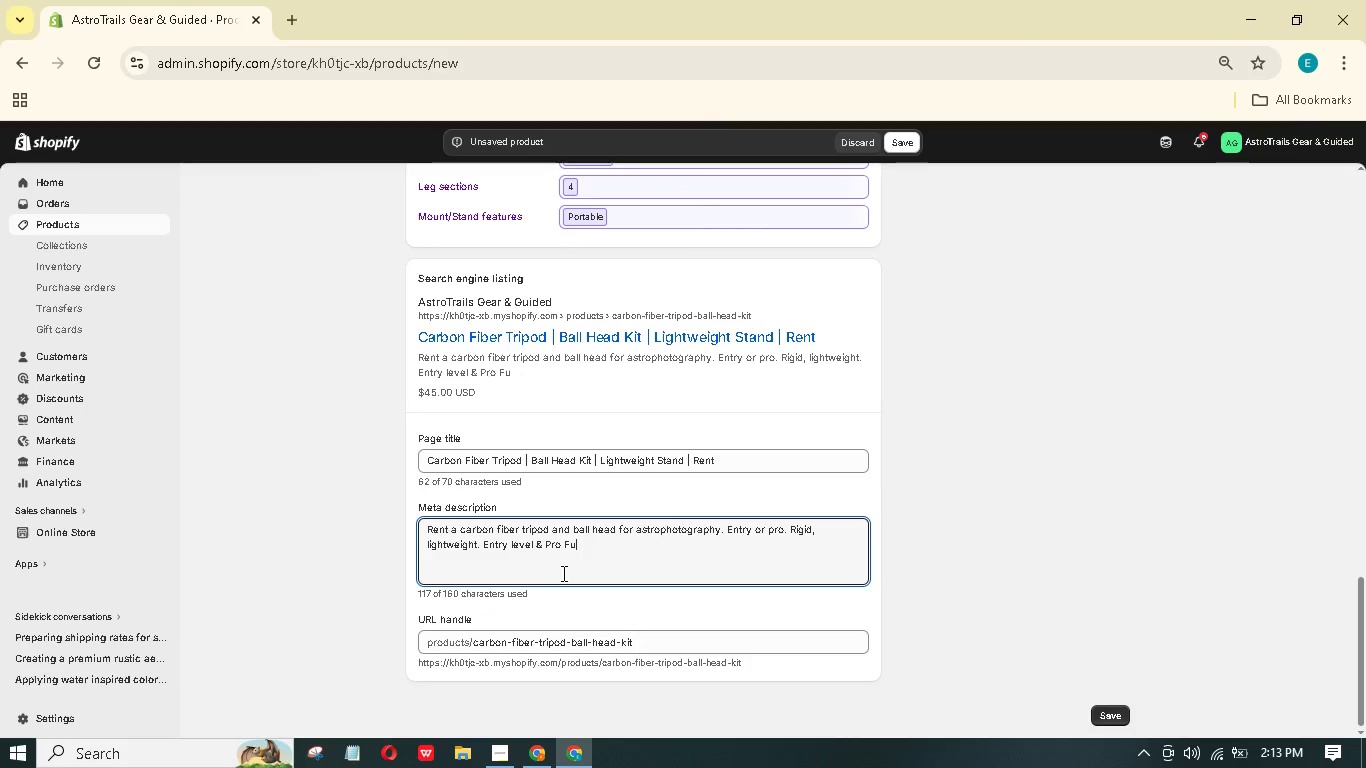 
type(ll f)
key(Backspace)
key(Backspace)
key(Backspace)
key(Backspace)
key(Backspace)
key(Backspace)
type(full-frame. )
 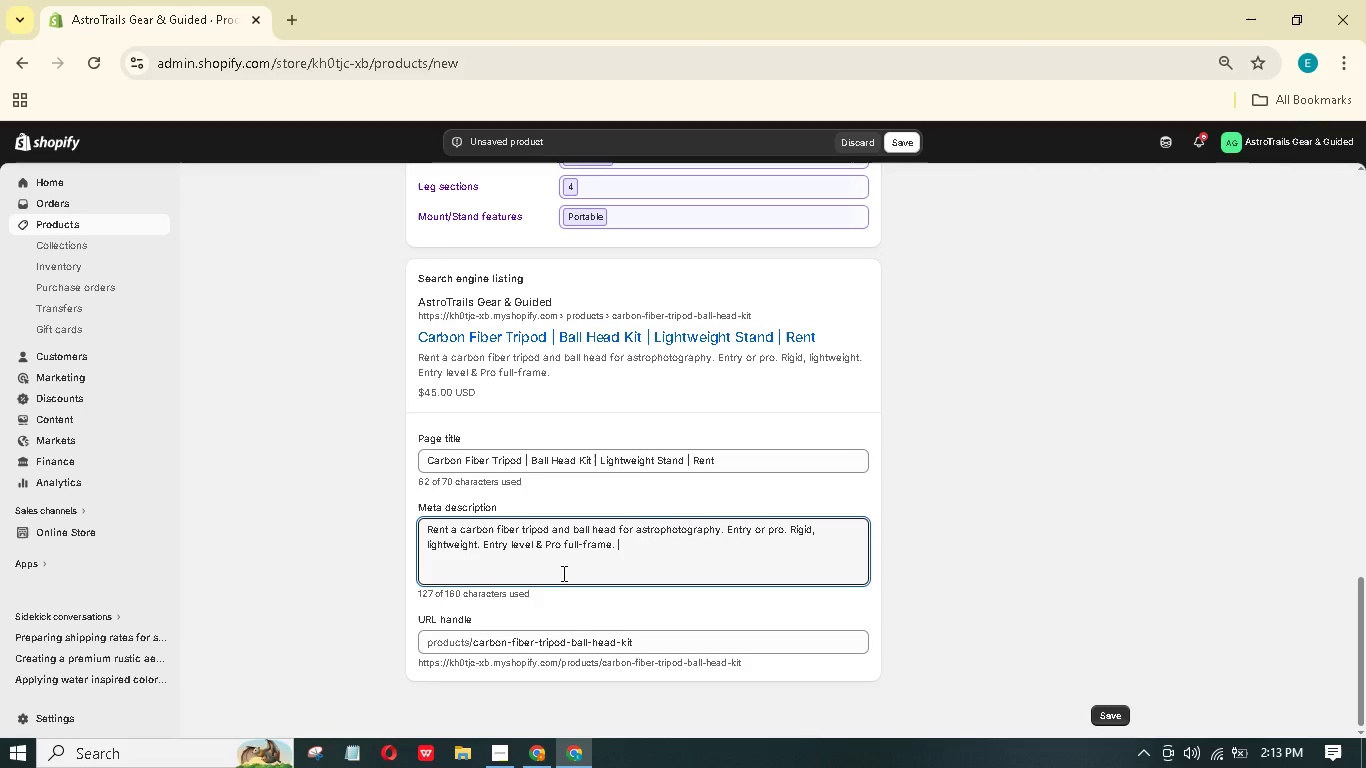 
wait(5.67)
 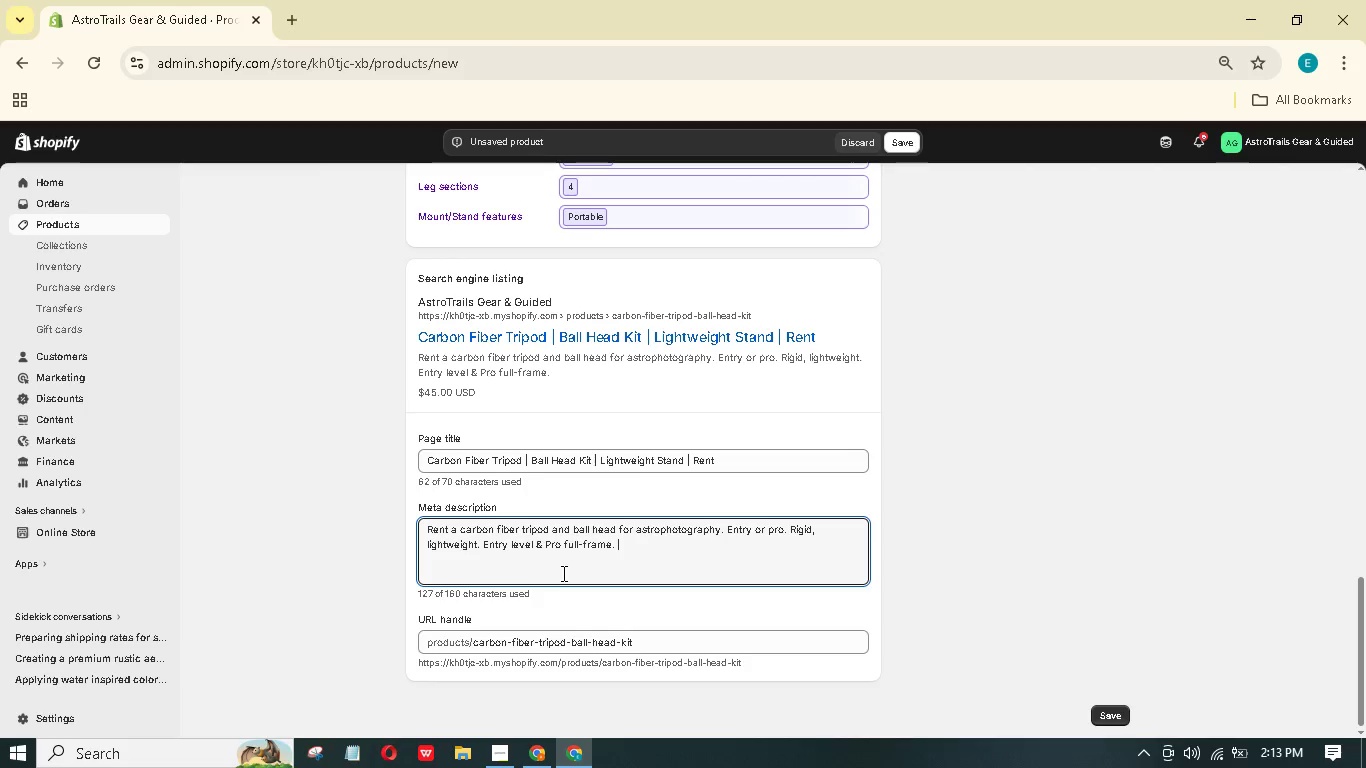 
type(Book now.)
 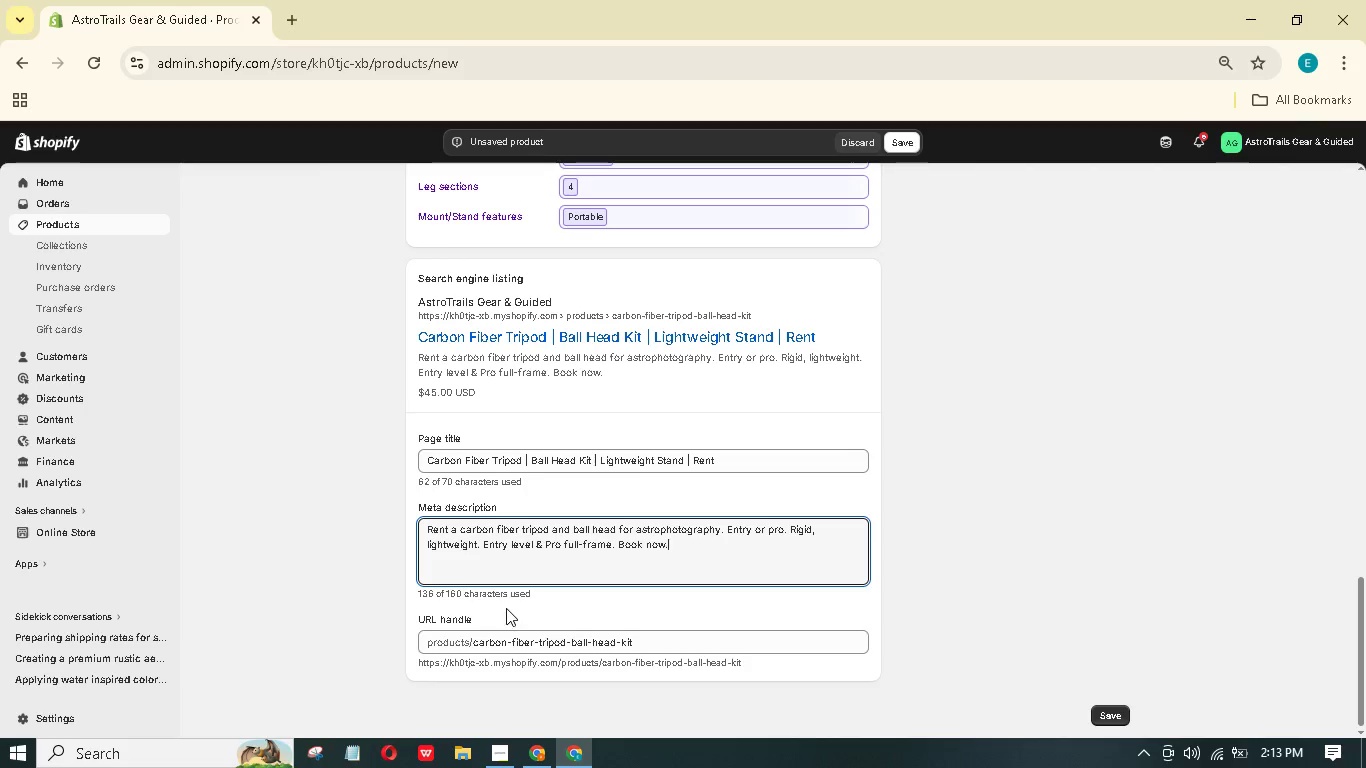 
scroll: coordinate [576, 443], scroll_direction: up, amount: 10.0
 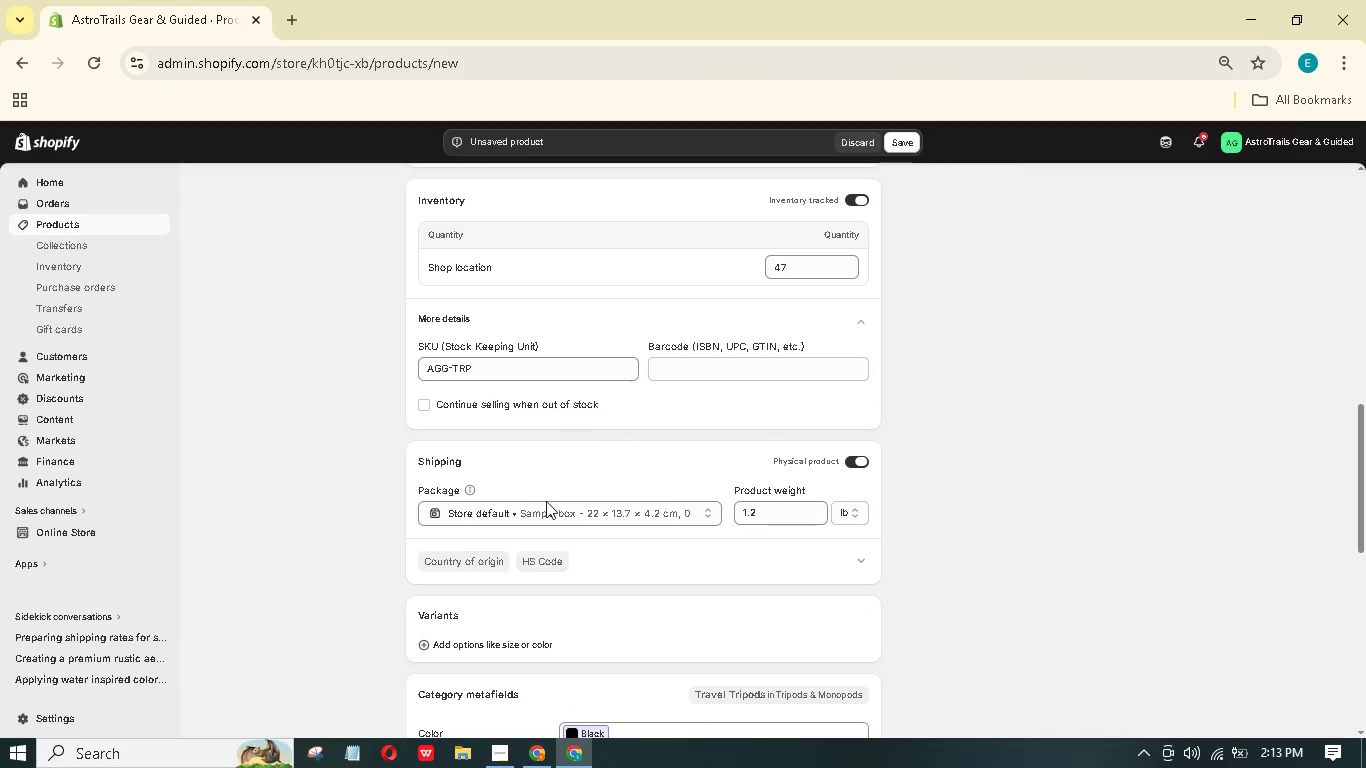 
left_click([499, 567])
 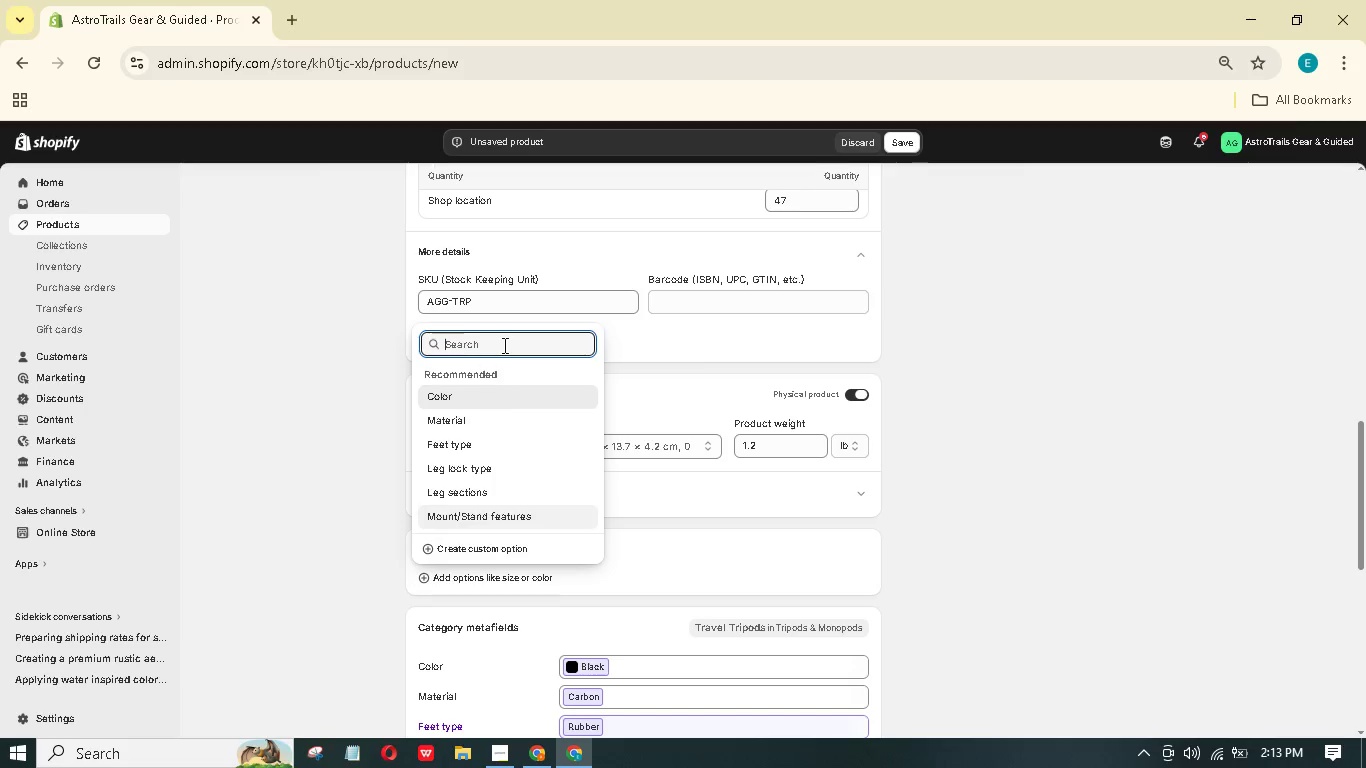 
scroll: coordinate [534, 523], scroll_direction: down, amount: 1.0
 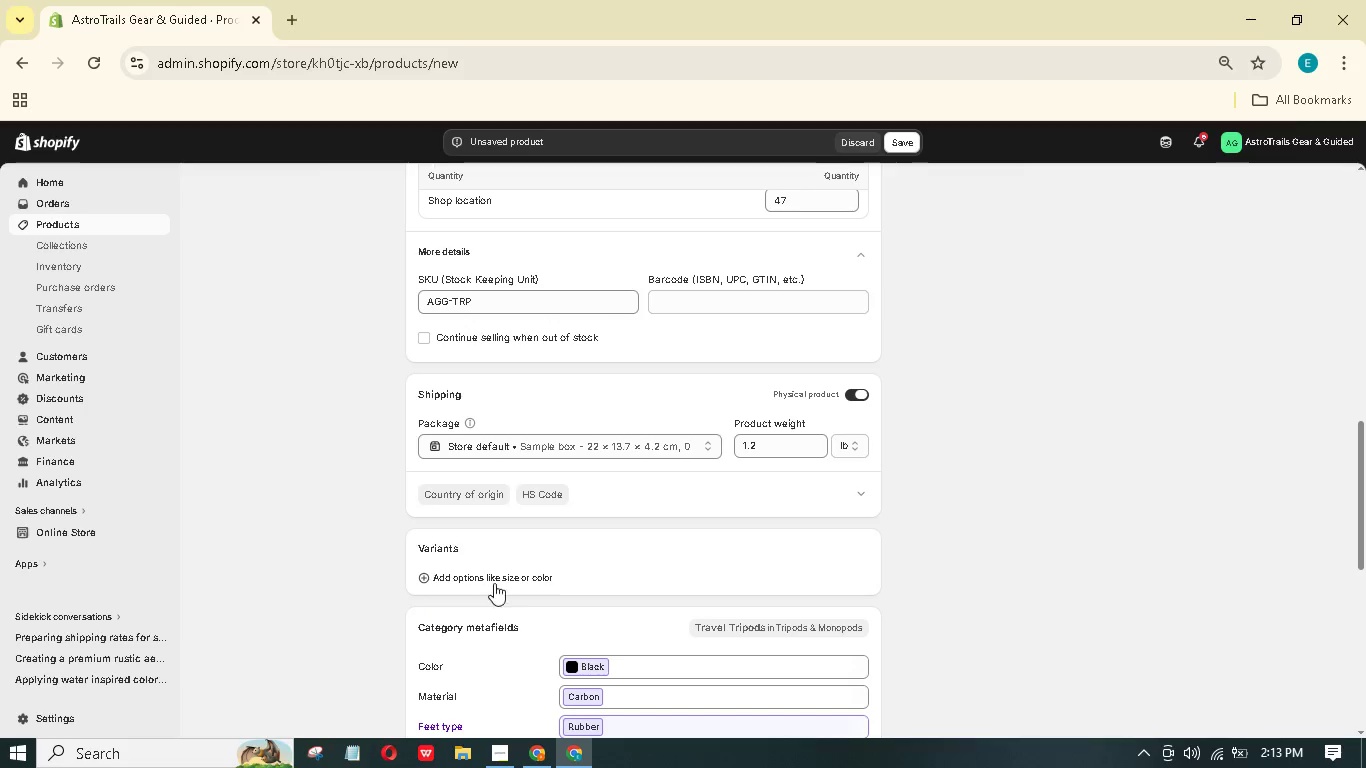 
double_click([503, 345])
 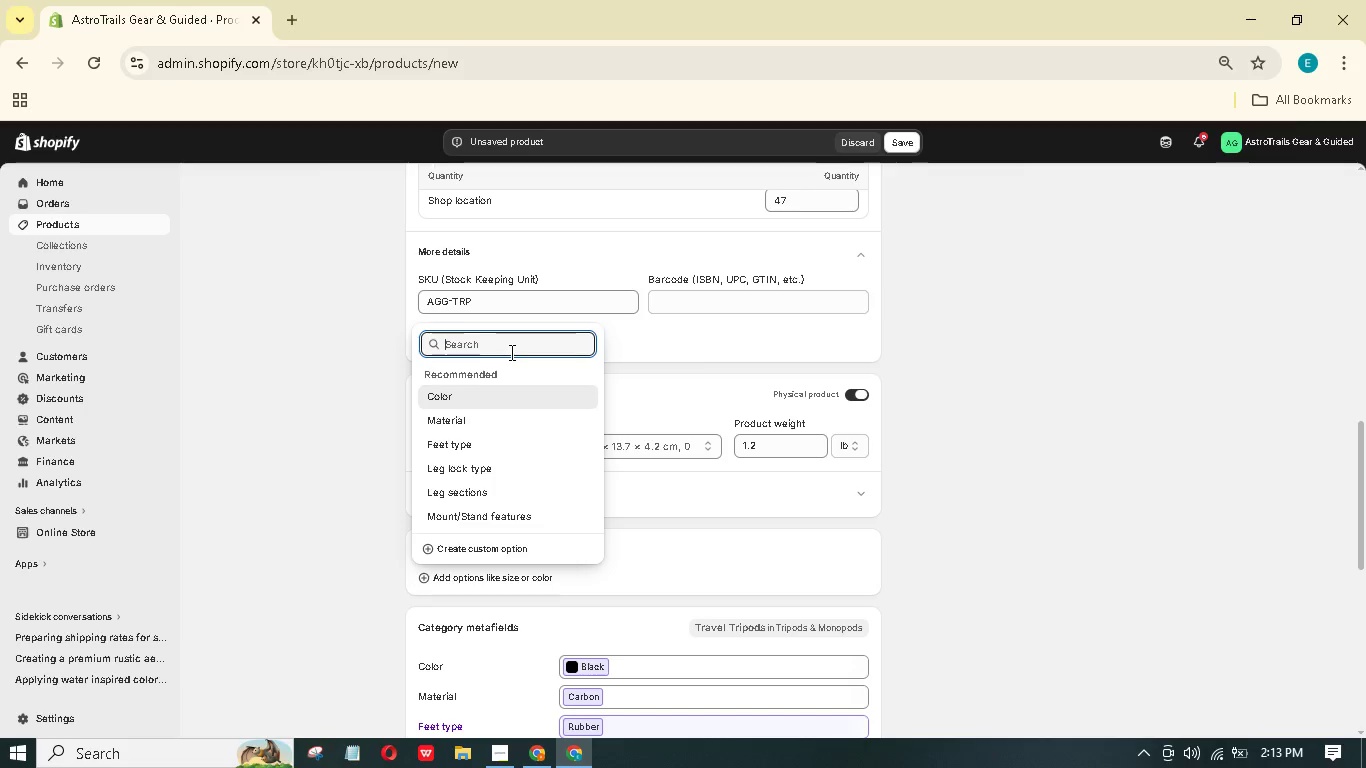 
type(Tiers)
 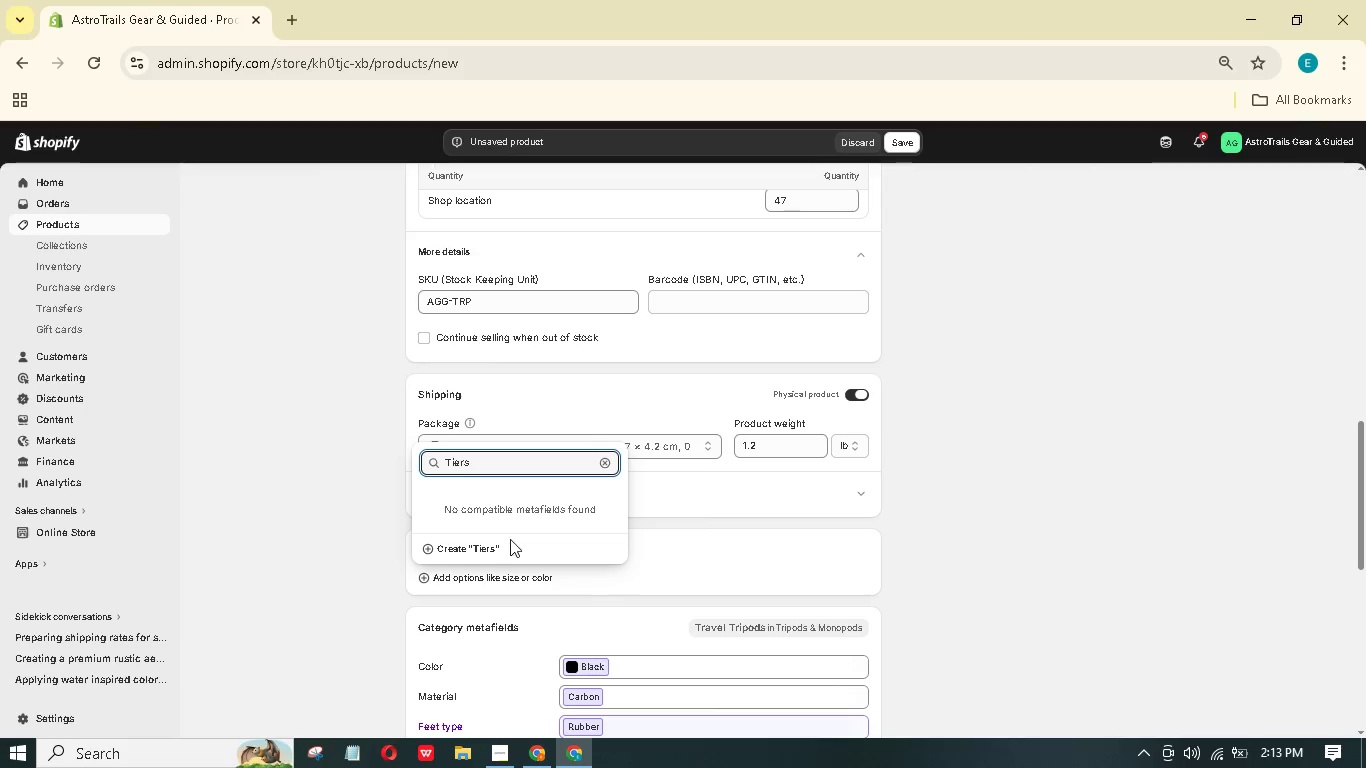 
left_click([485, 540])
 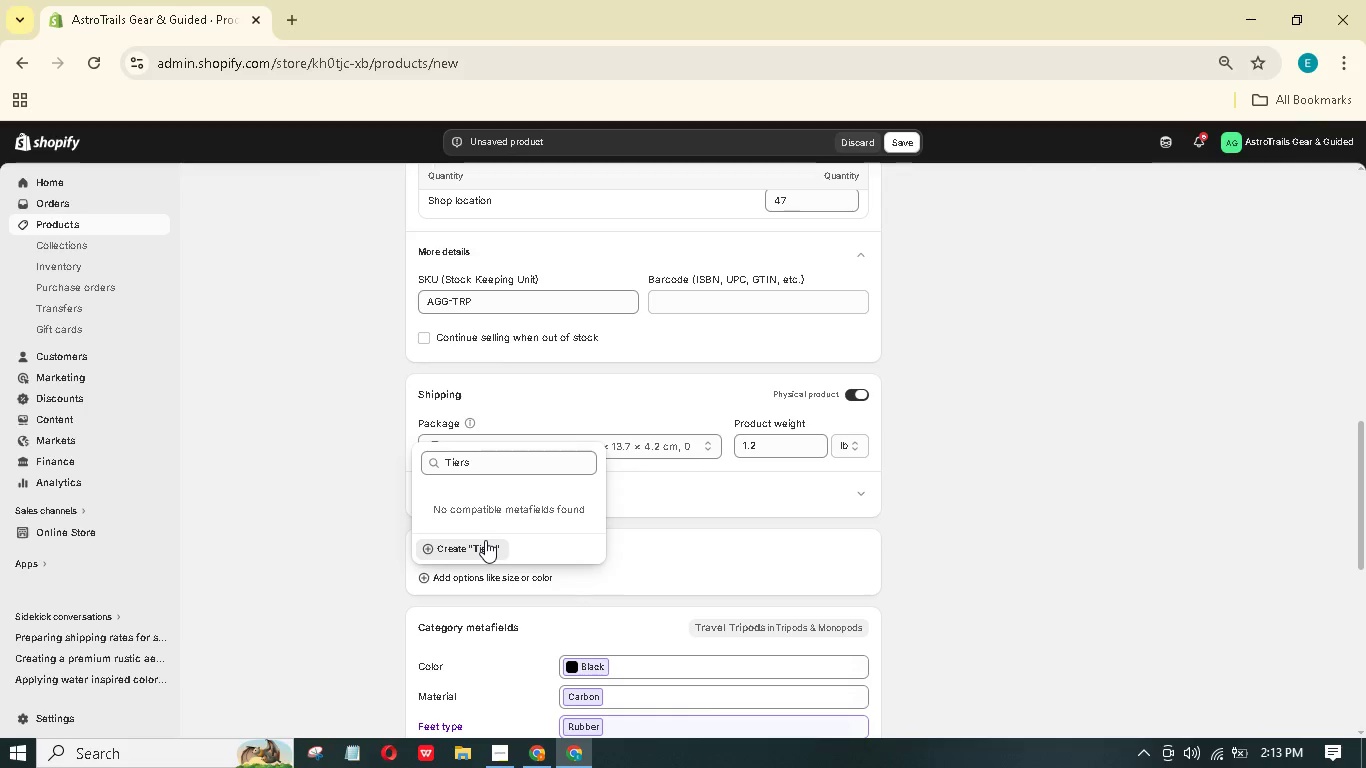 
mouse_move([486, 561])
 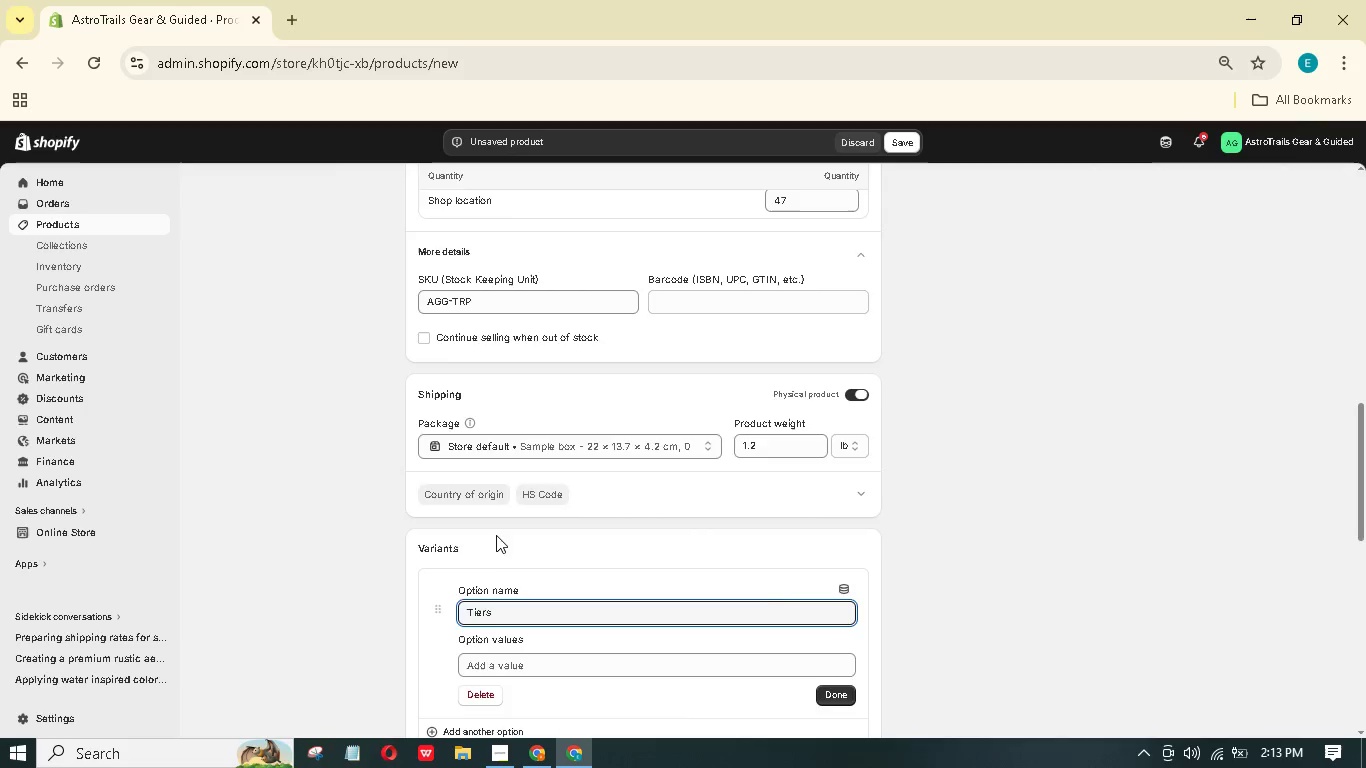 
left_click([508, 531])
 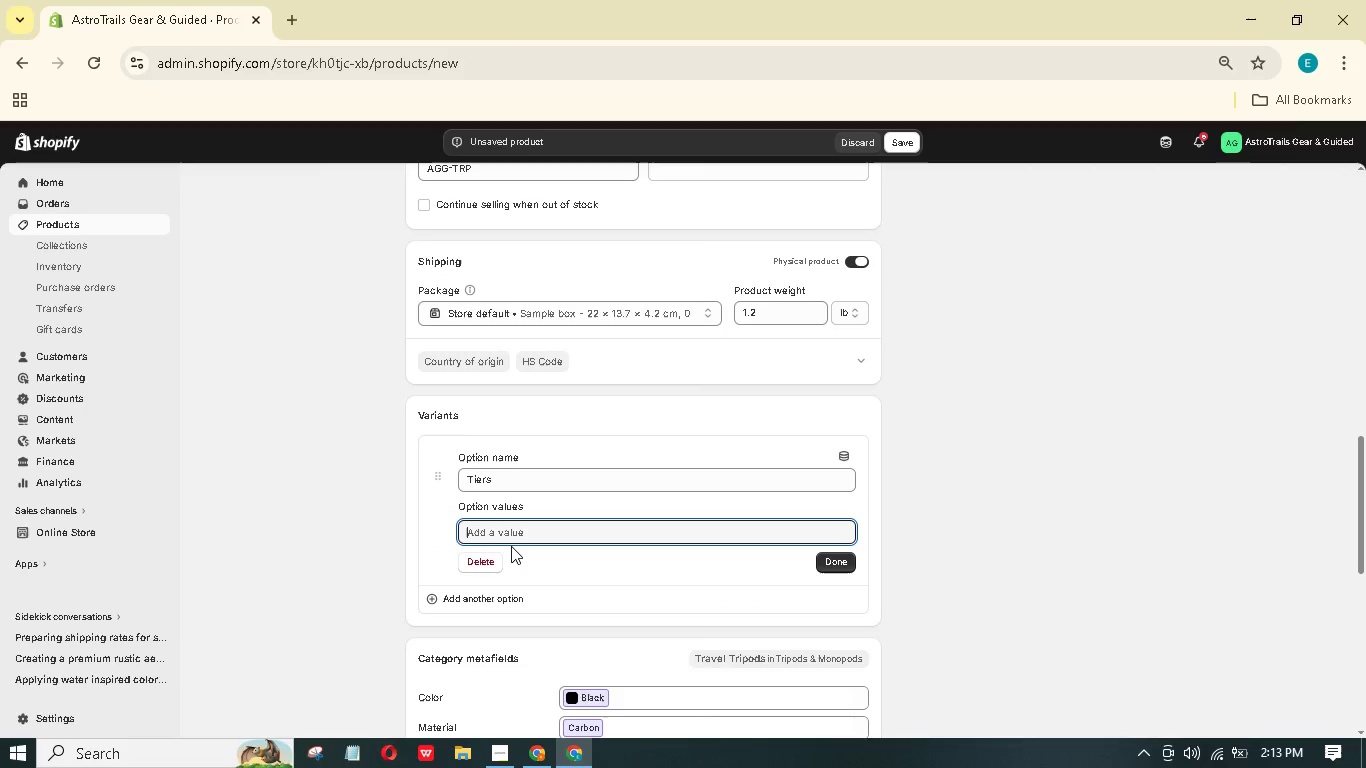 
scroll: coordinate [496, 535], scroll_direction: down, amount: 2.0
 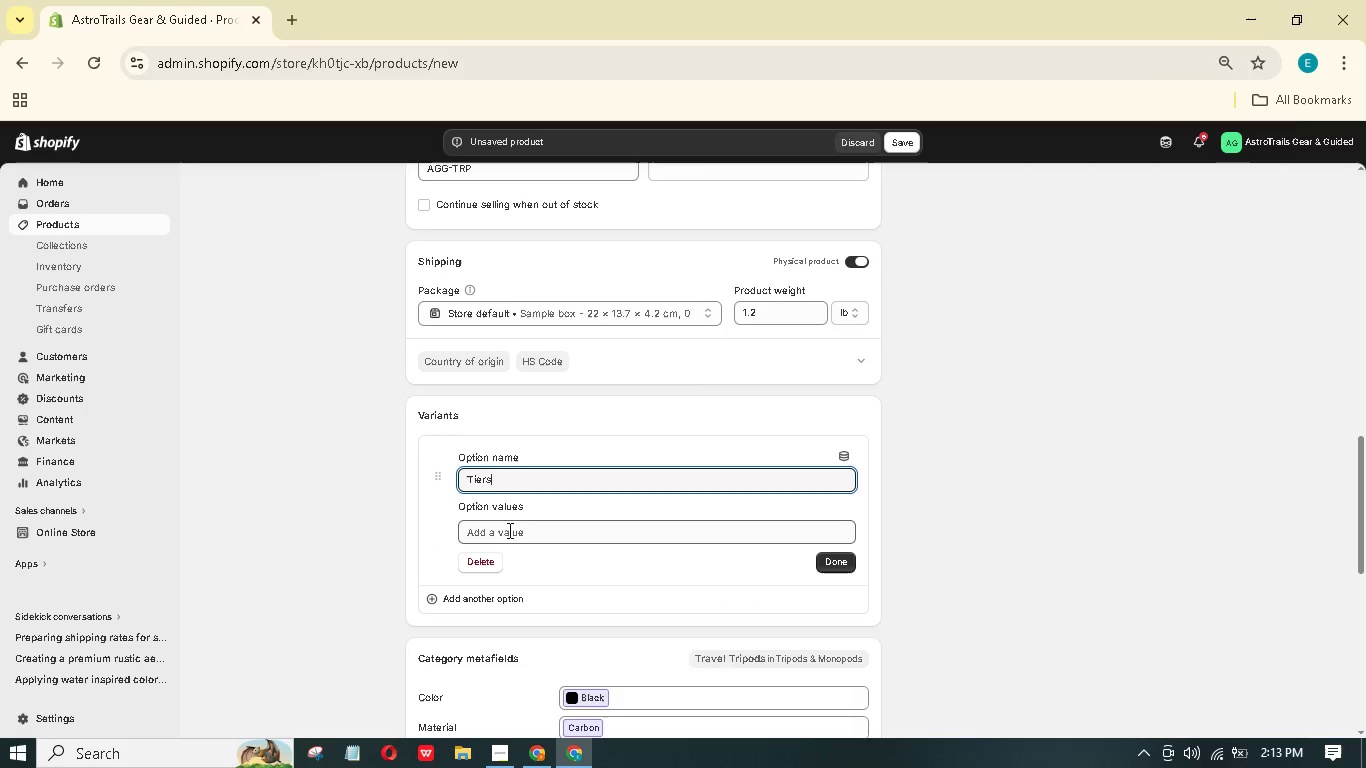 
wait(7.35)
 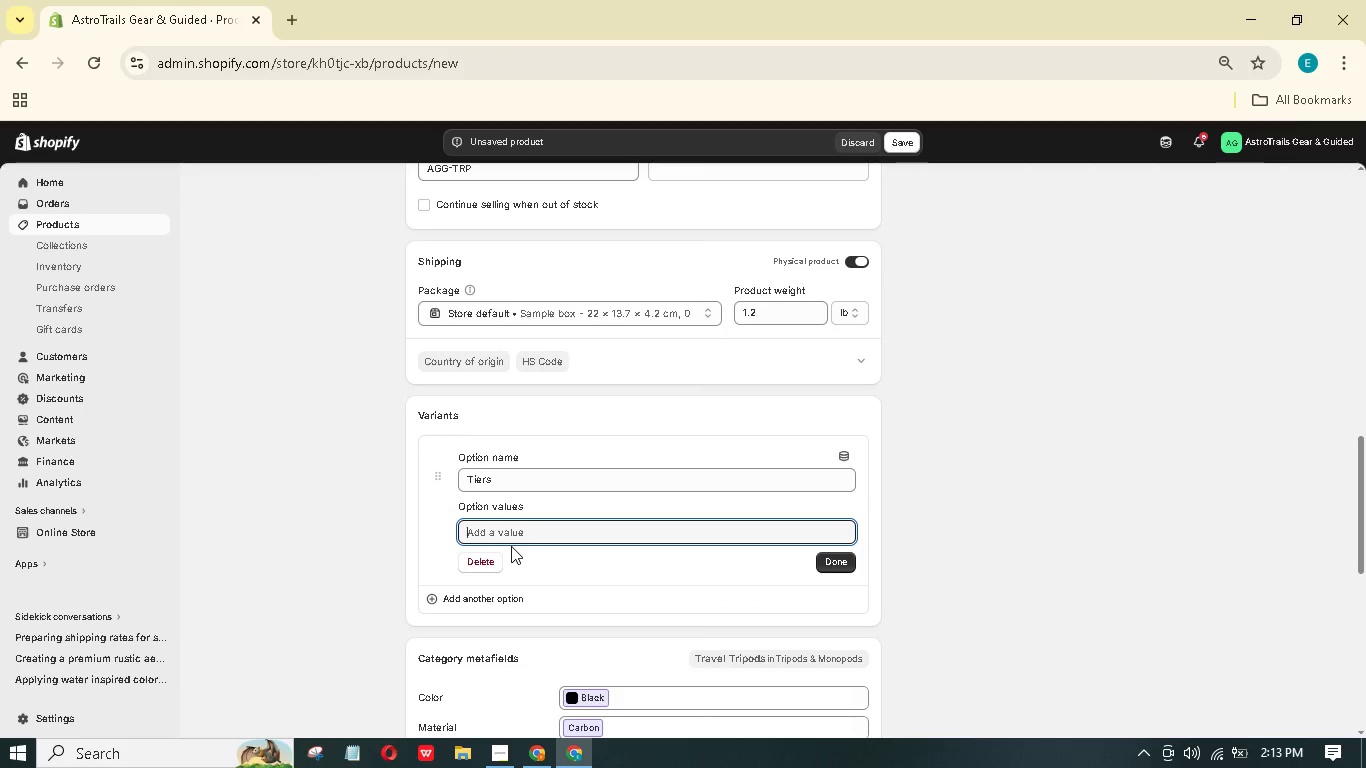 
type(Entry-Level Mirrorless)
 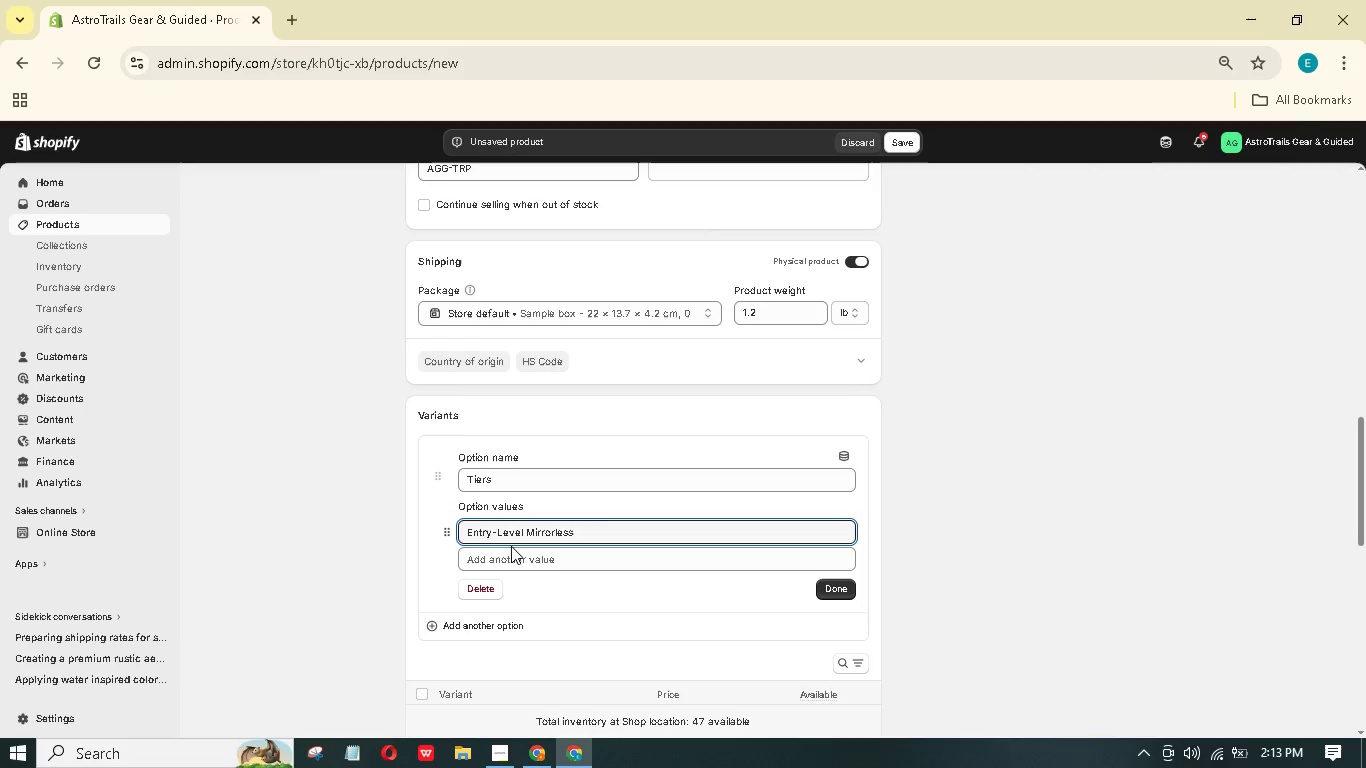 
key(Enter)
 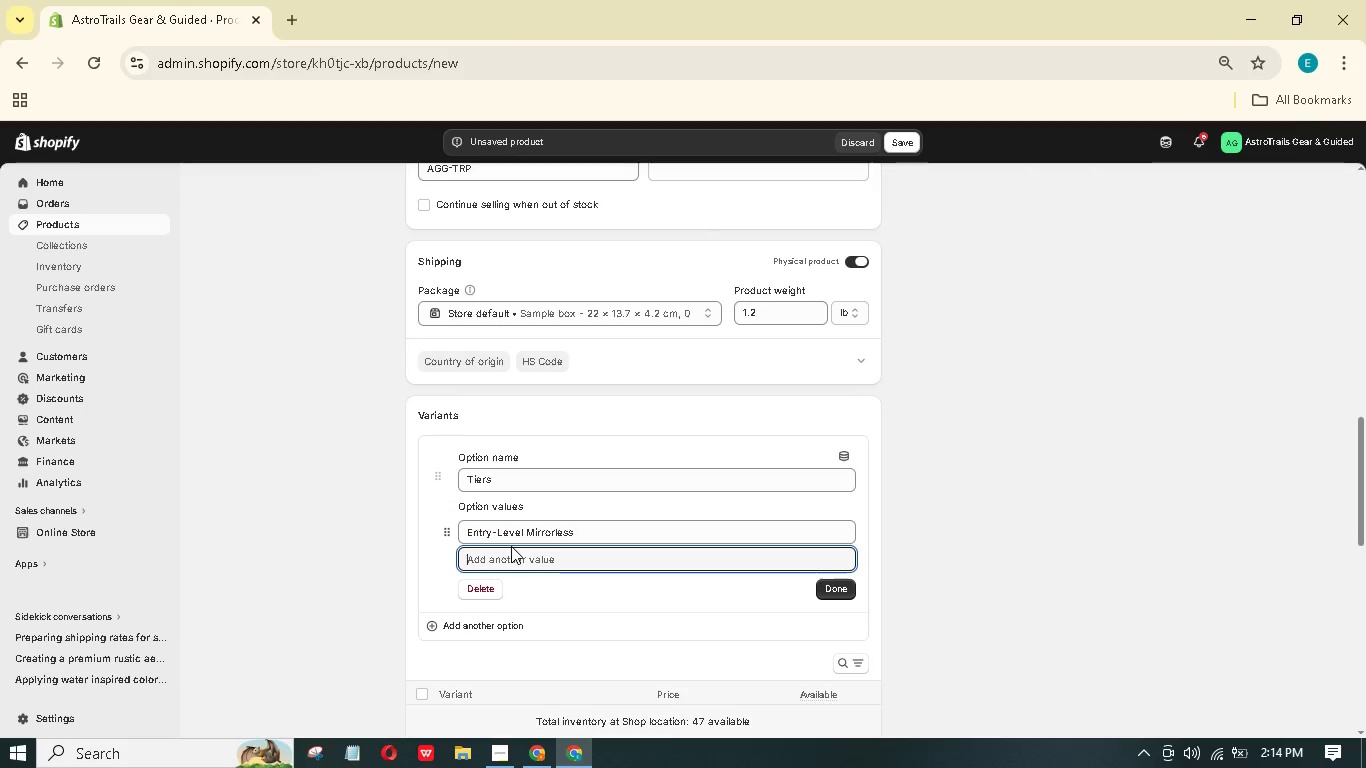 
type(Pro Full-Frame)
 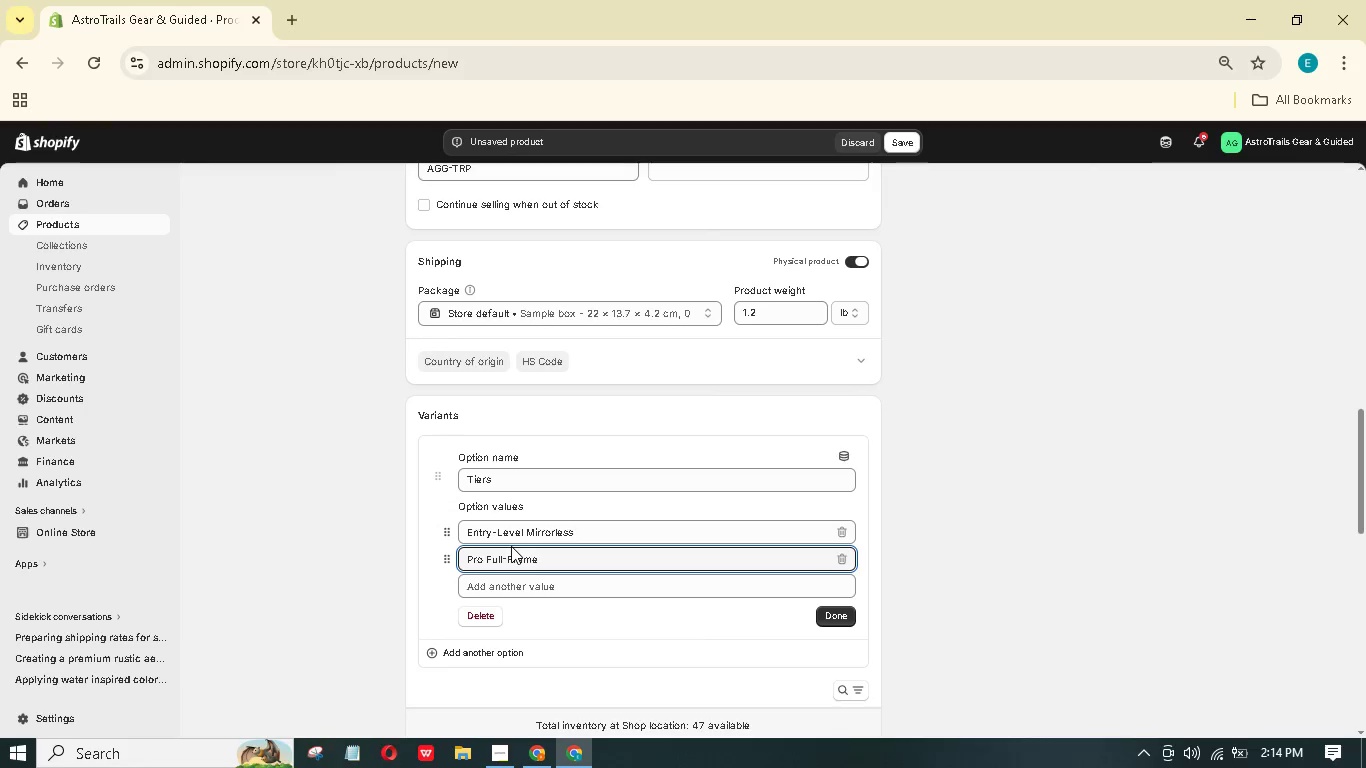 
left_click([827, 627])
 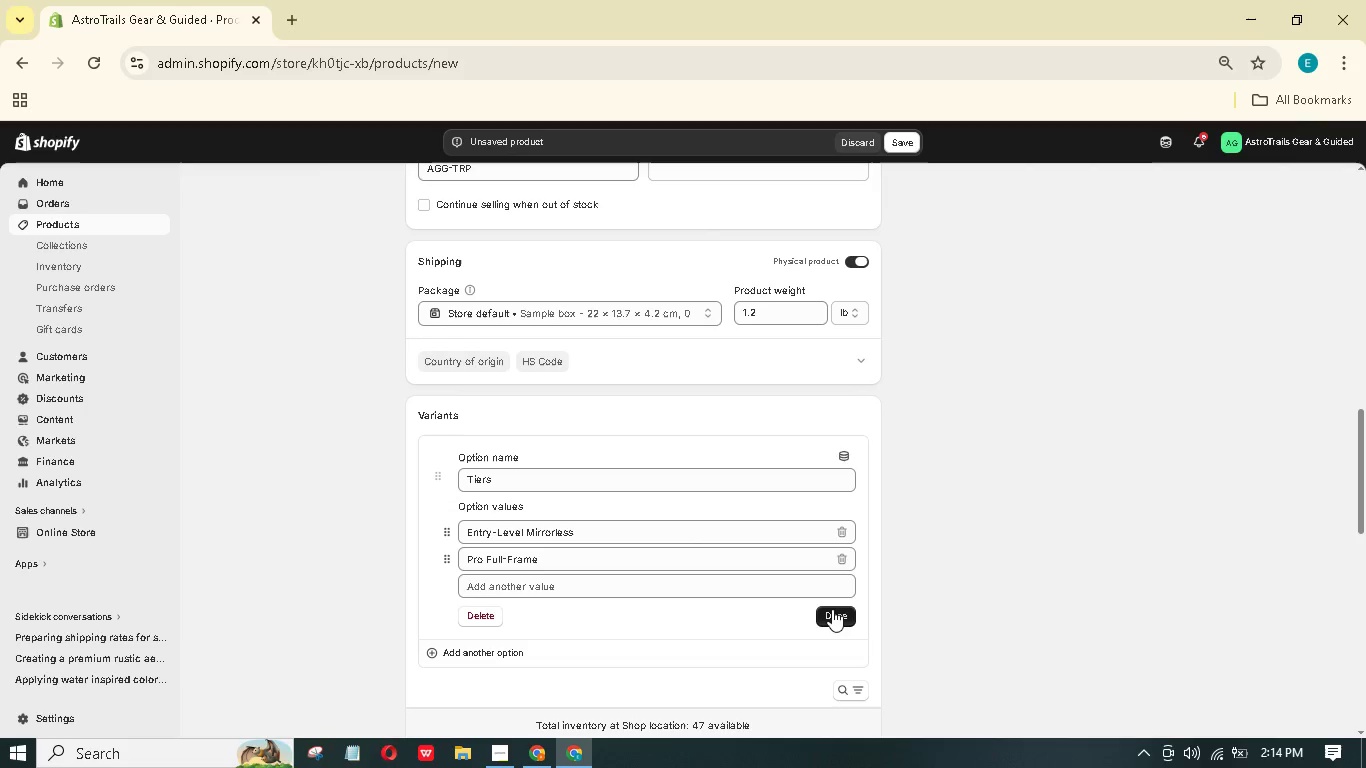 
left_click([831, 610])
 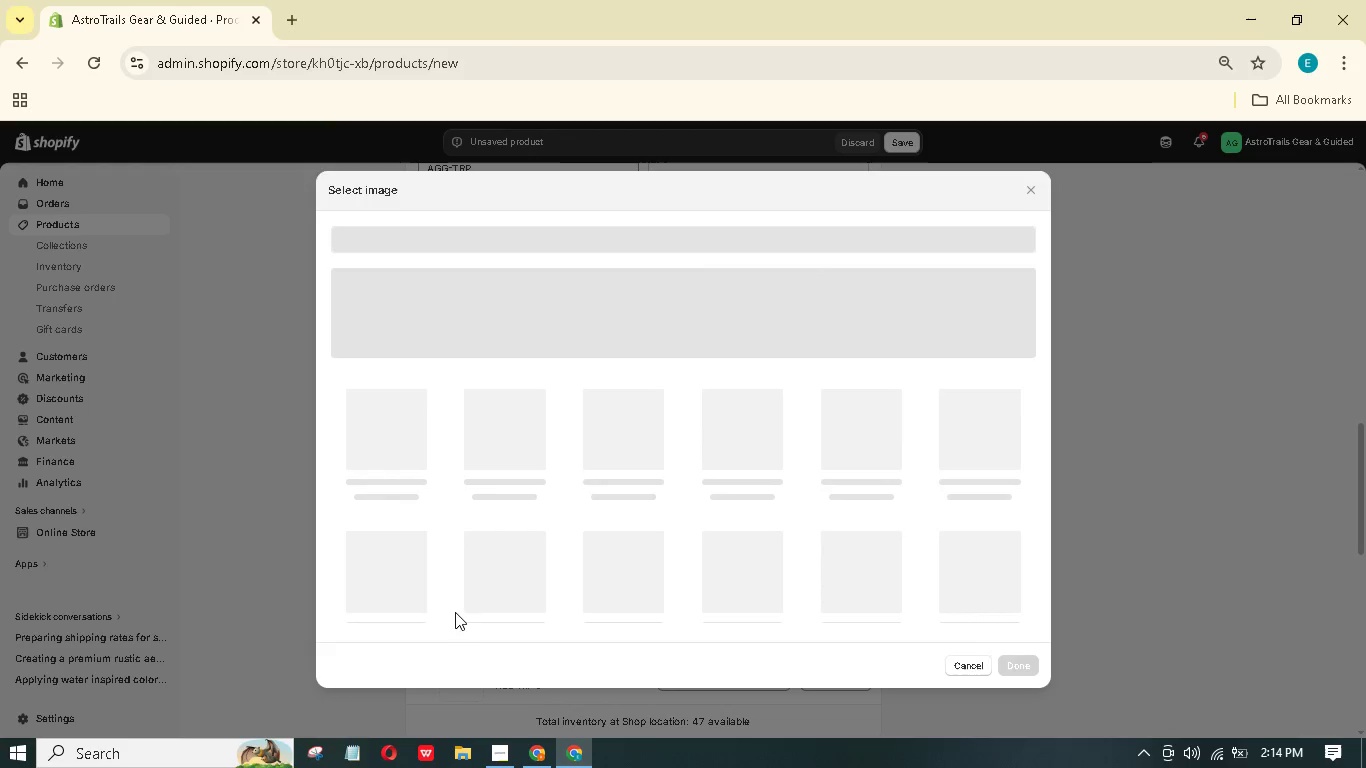 
left_click([385, 432])
 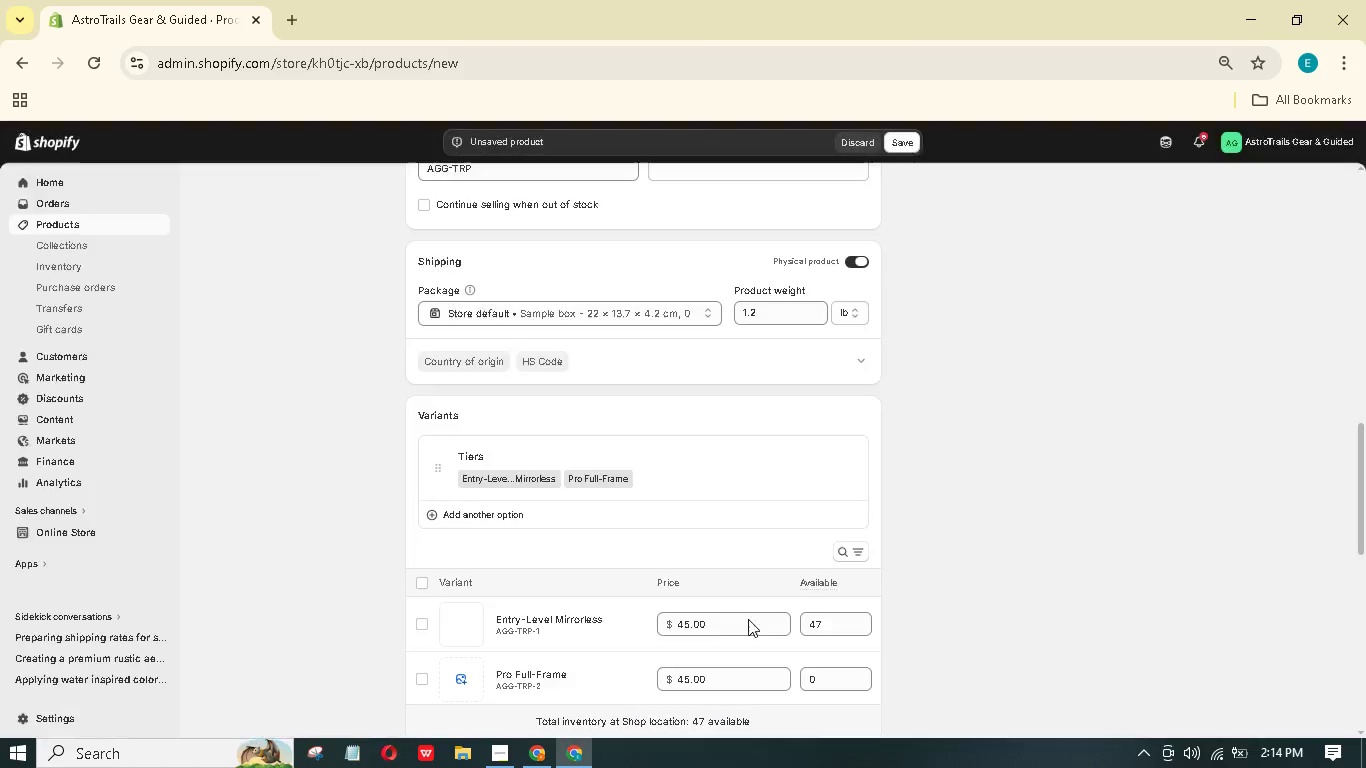 
mouse_move([583, 598])
 